 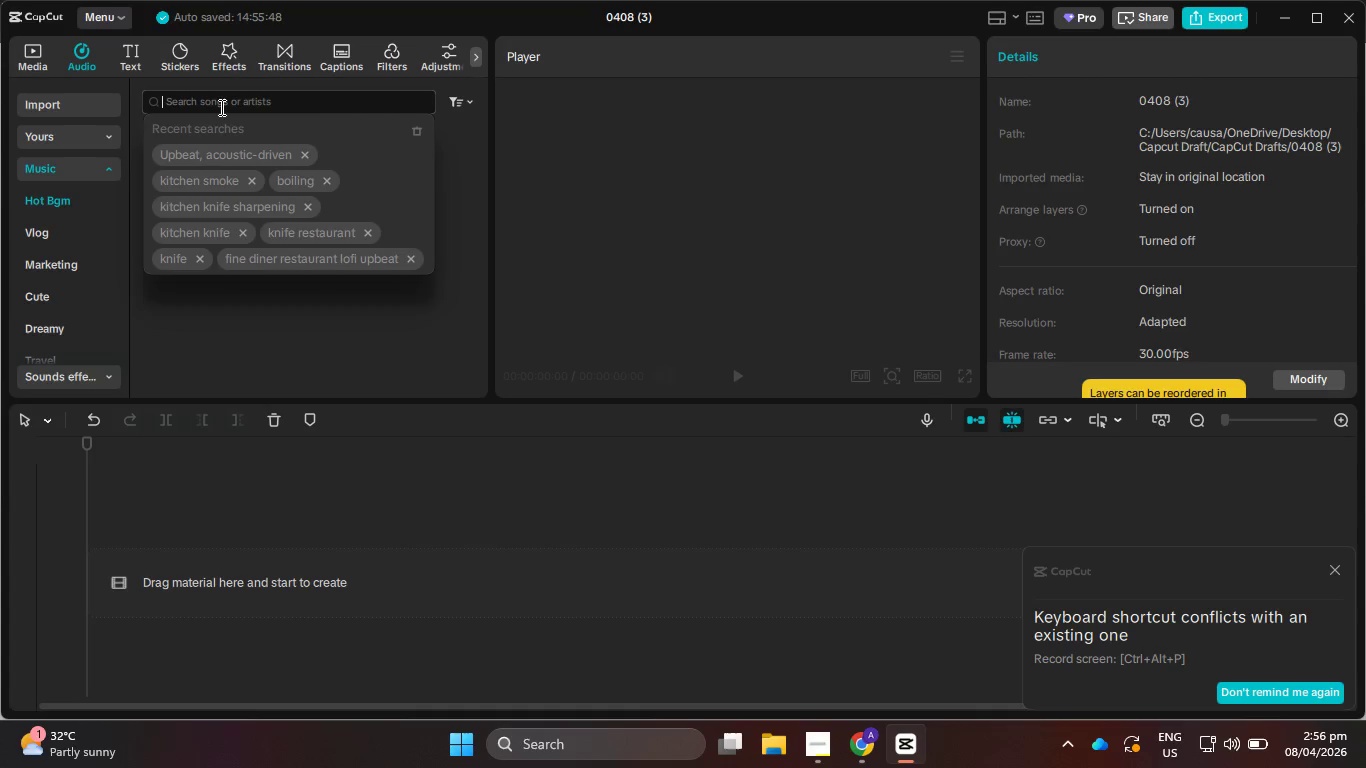 
key(Control+V)
 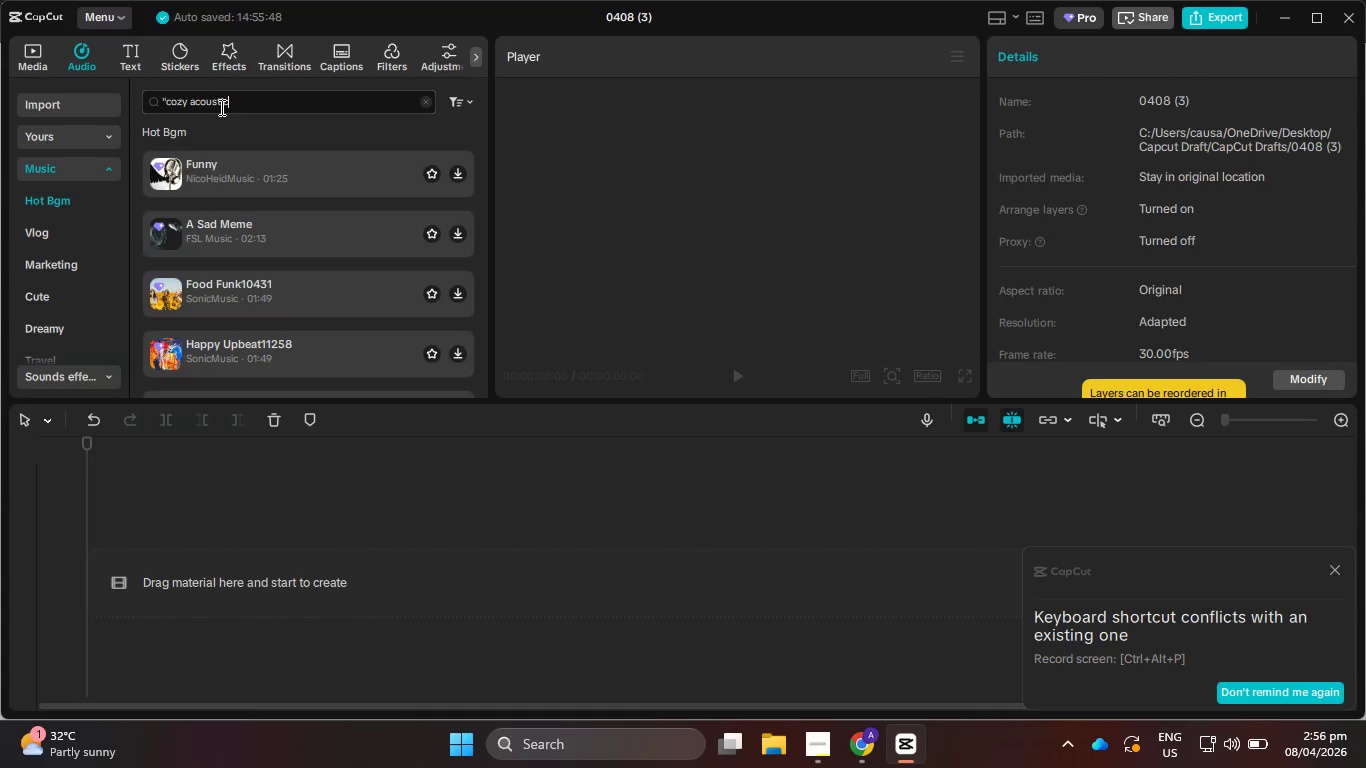 
key(Enter)
 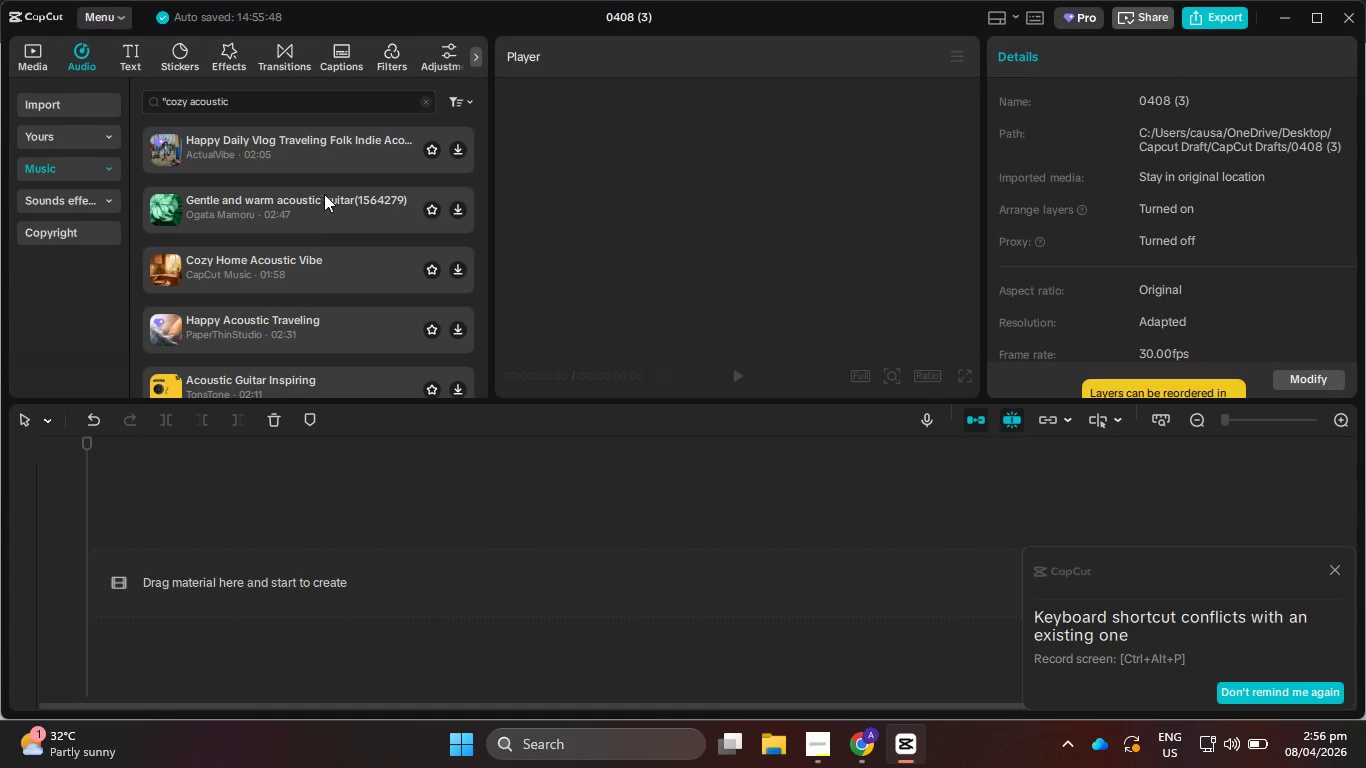 
left_click([311, 156])
 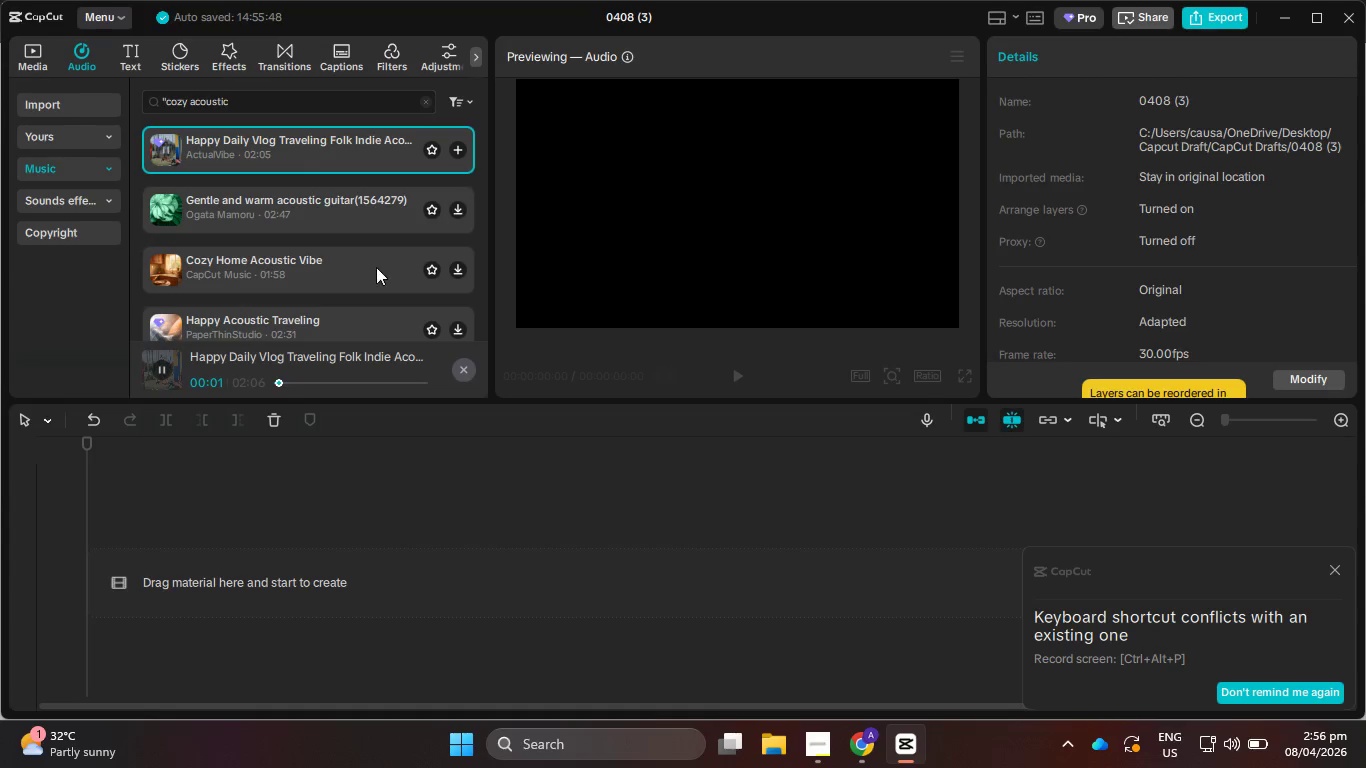 
left_click([376, 267])
 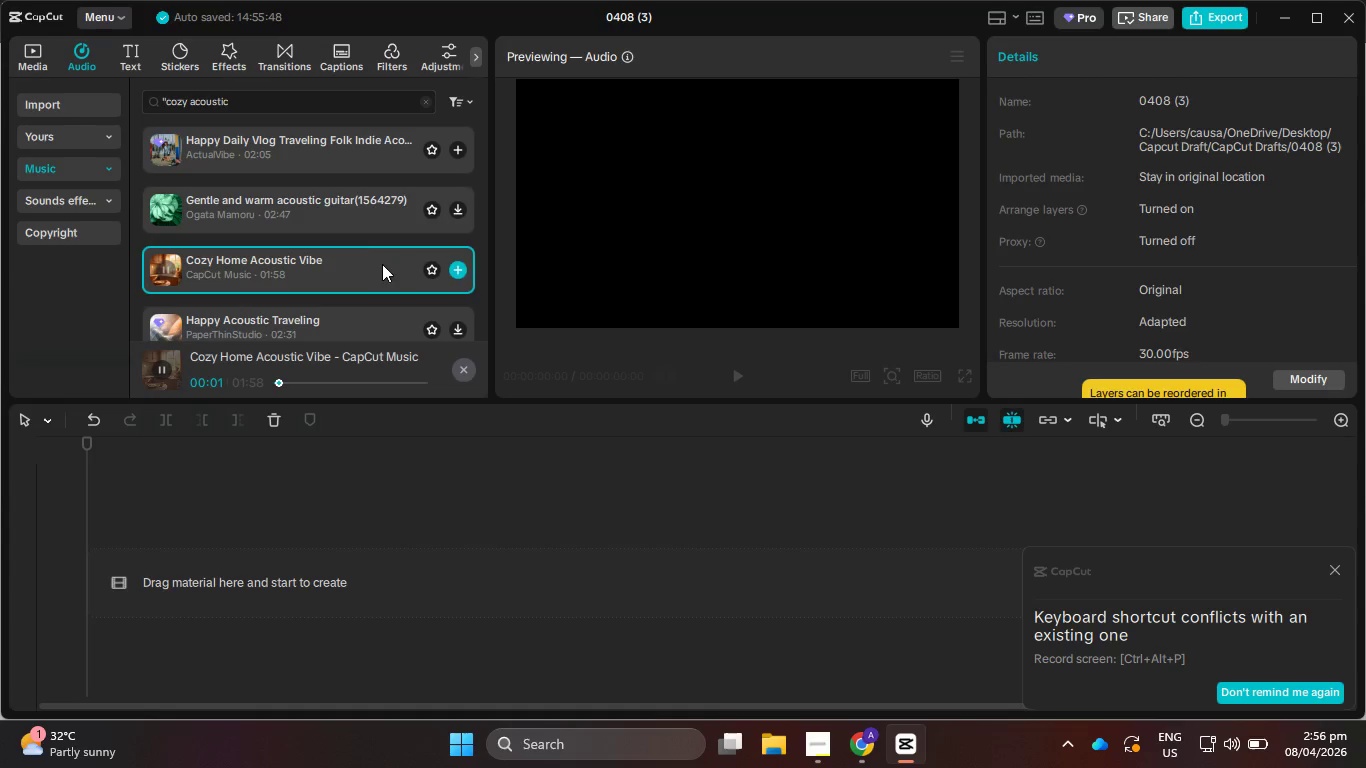 
left_click([455, 276])
 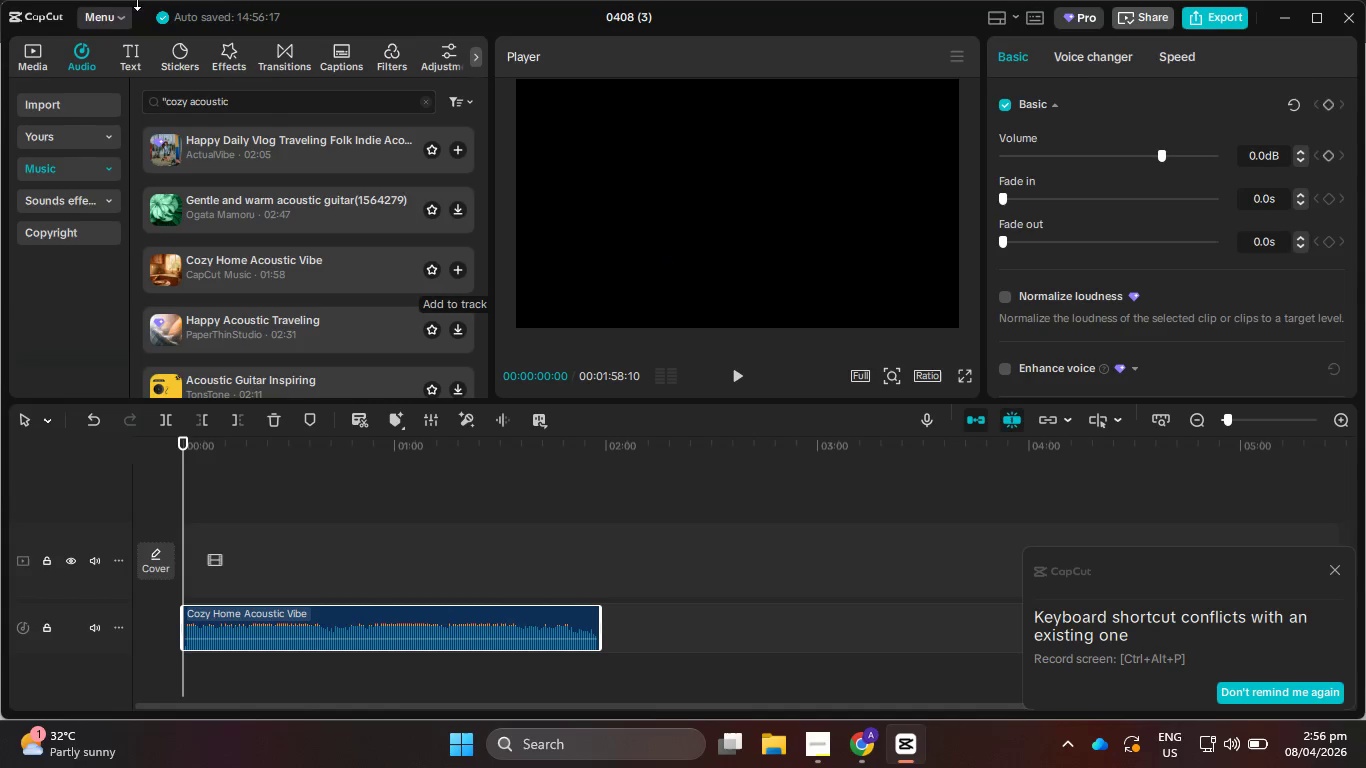 
wait(21.14)
 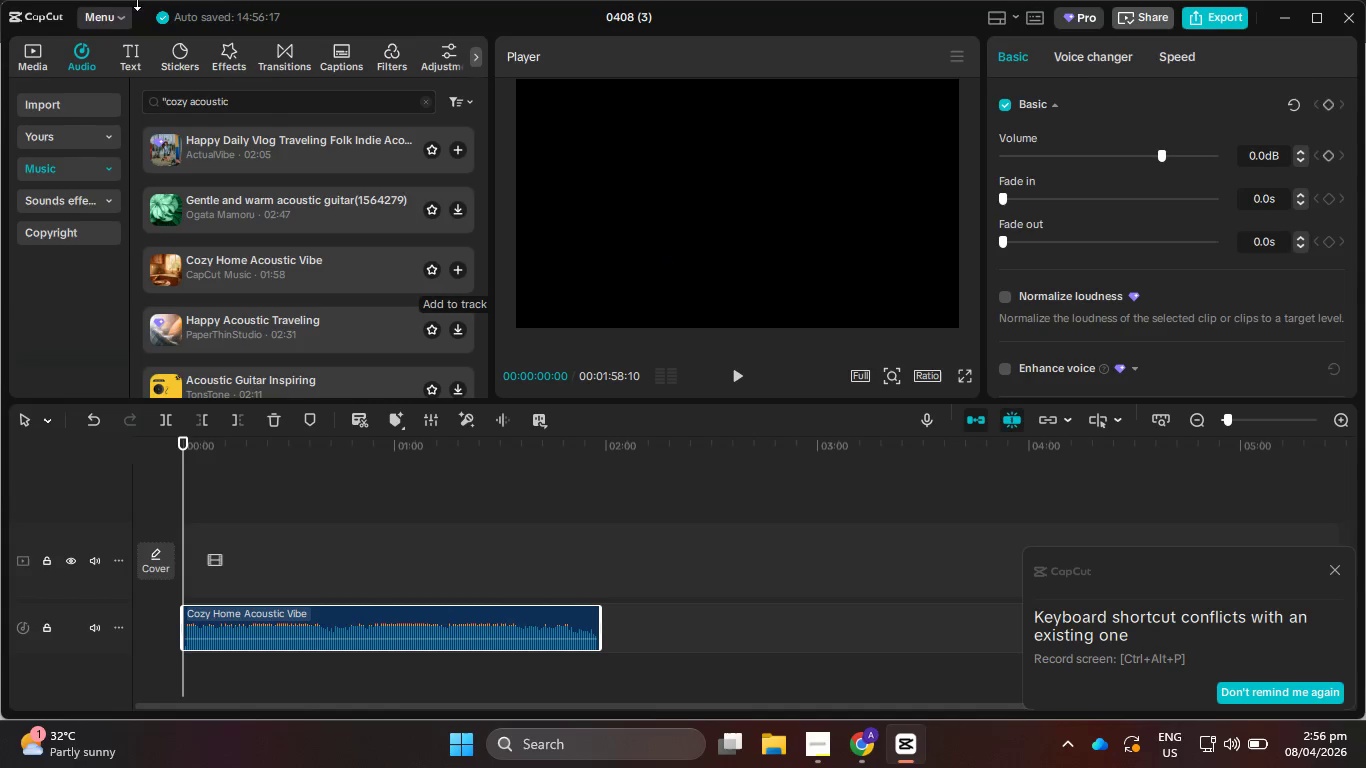 
left_click_drag(start_coordinate=[322, 208], to_coordinate=[192, 560])
 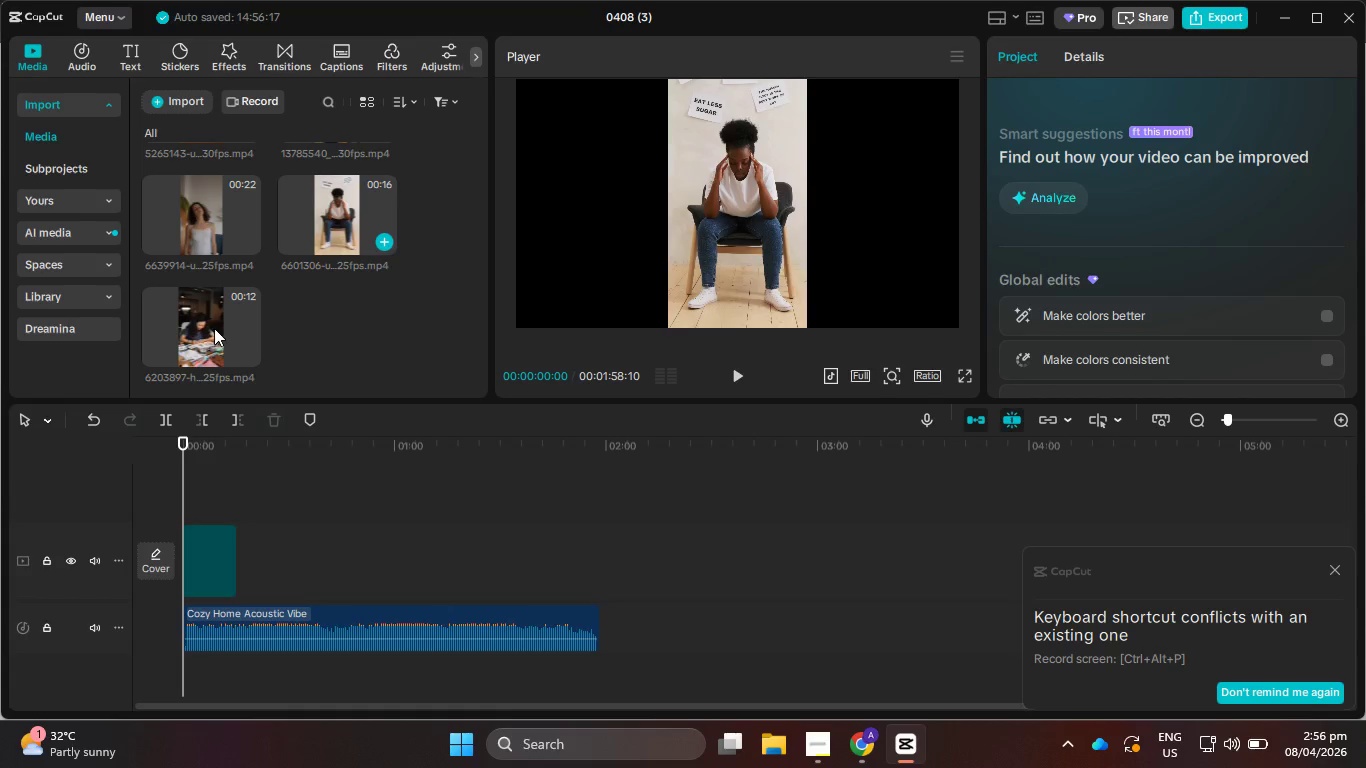 
scroll: coordinate [326, 304], scroll_direction: up, amount: 2.0
 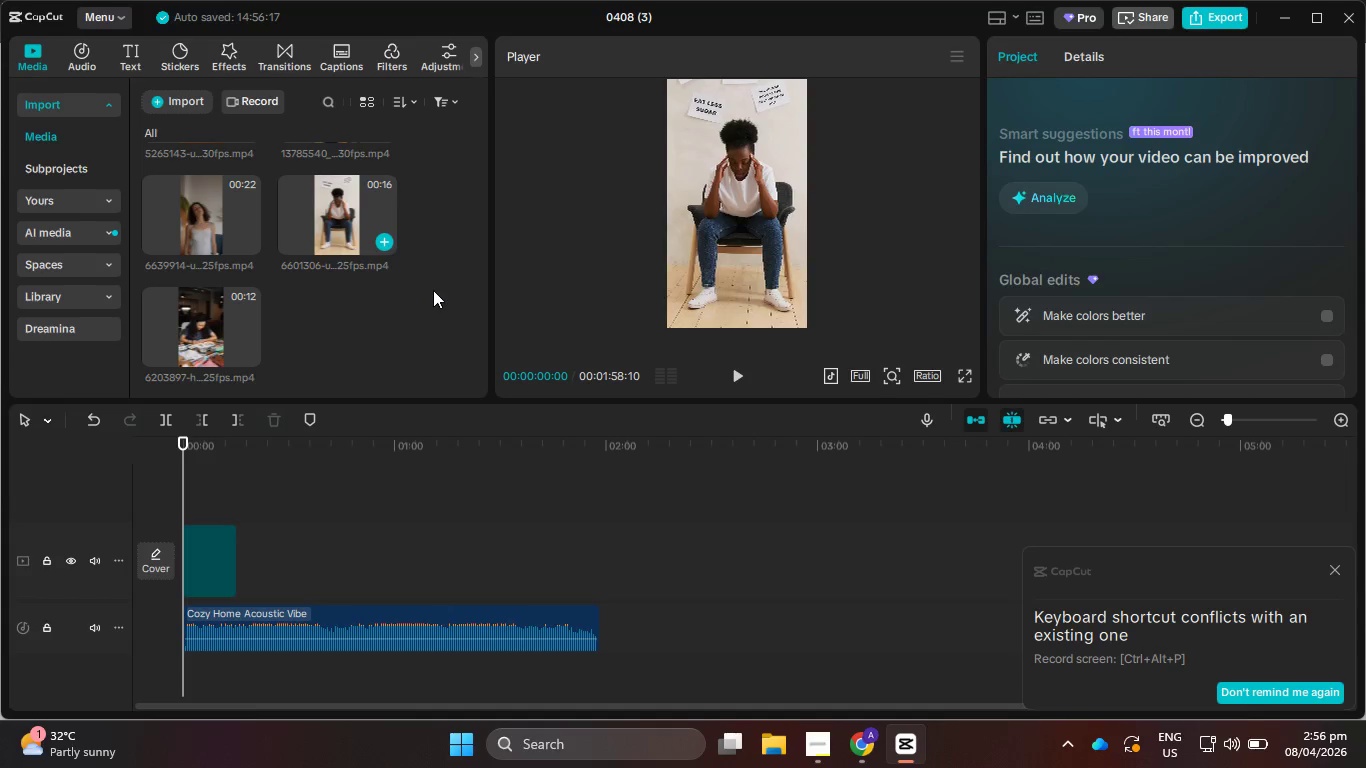 
left_click([414, 329])
 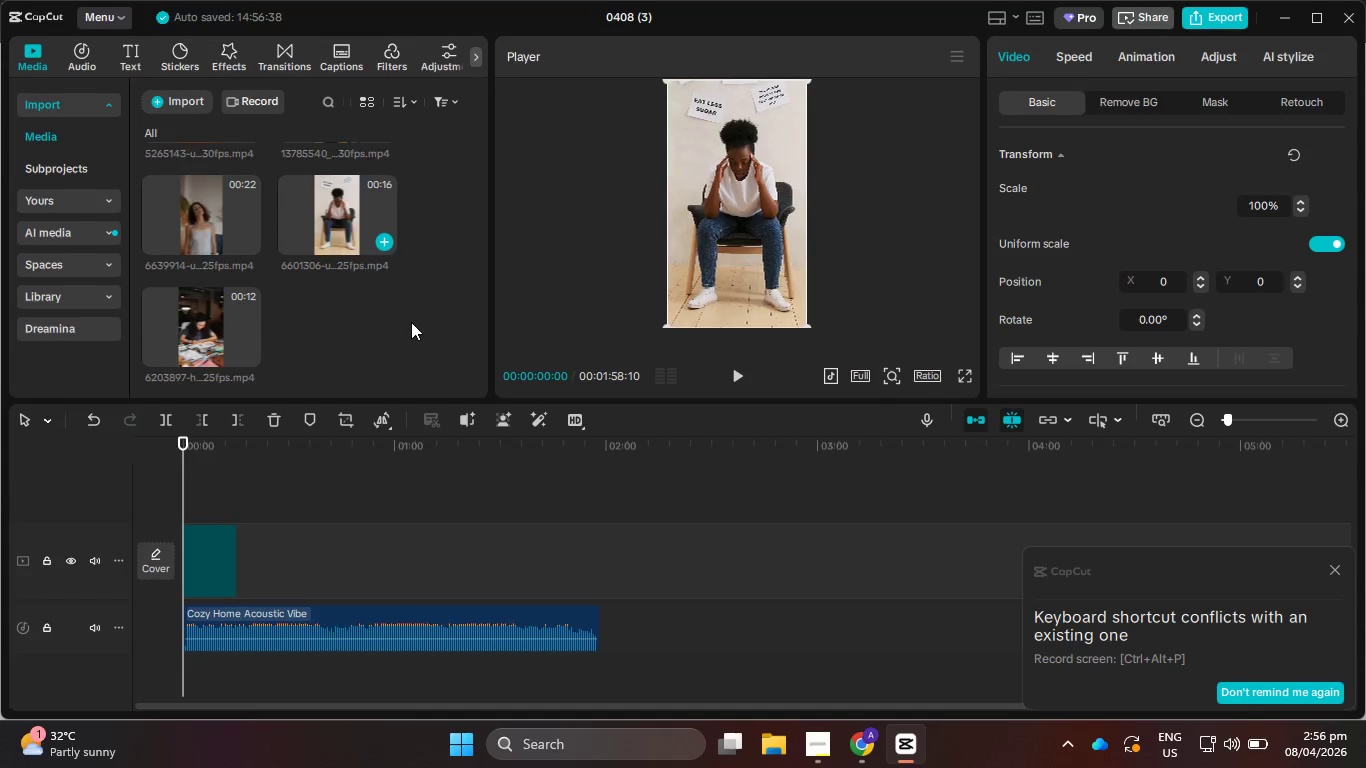 
scroll: coordinate [411, 322], scroll_direction: up, amount: 2.0
 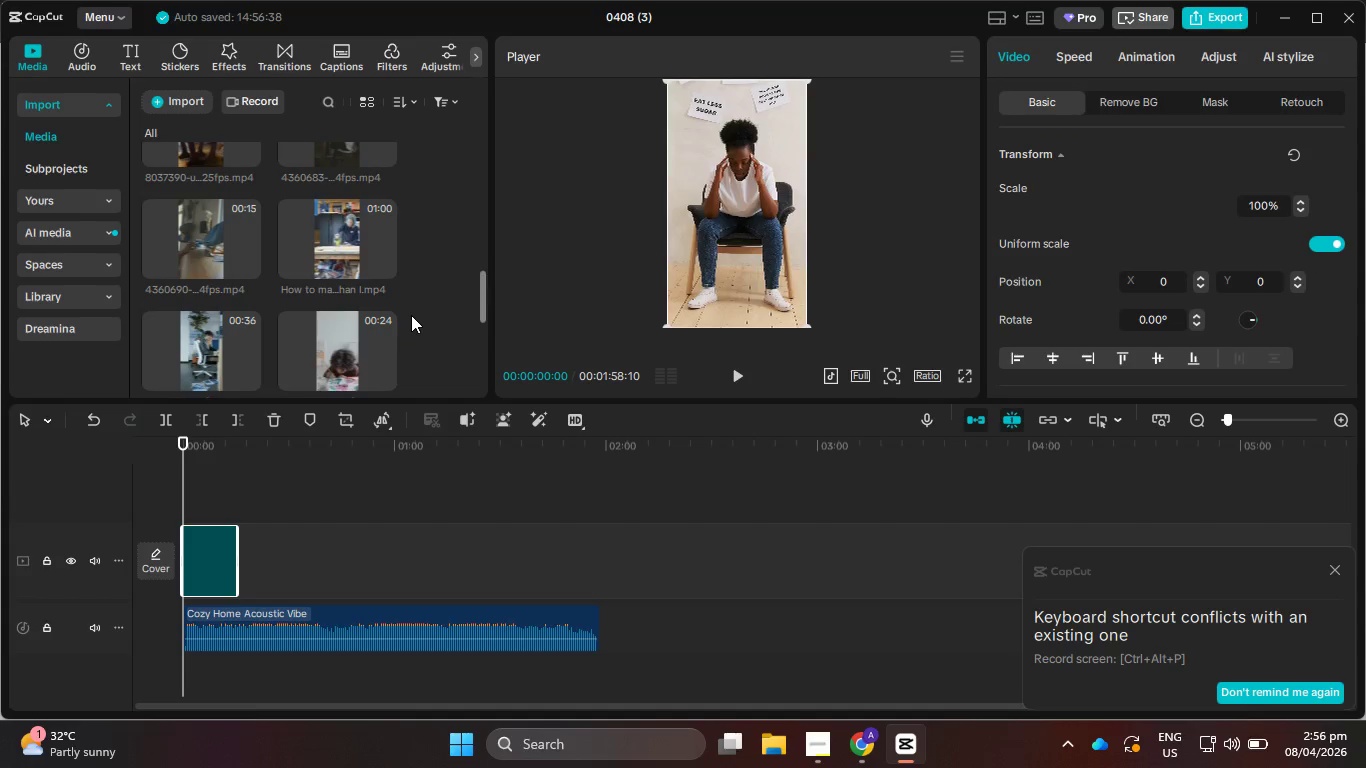 
scroll: coordinate [411, 315], scroll_direction: down, amount: 1.0
 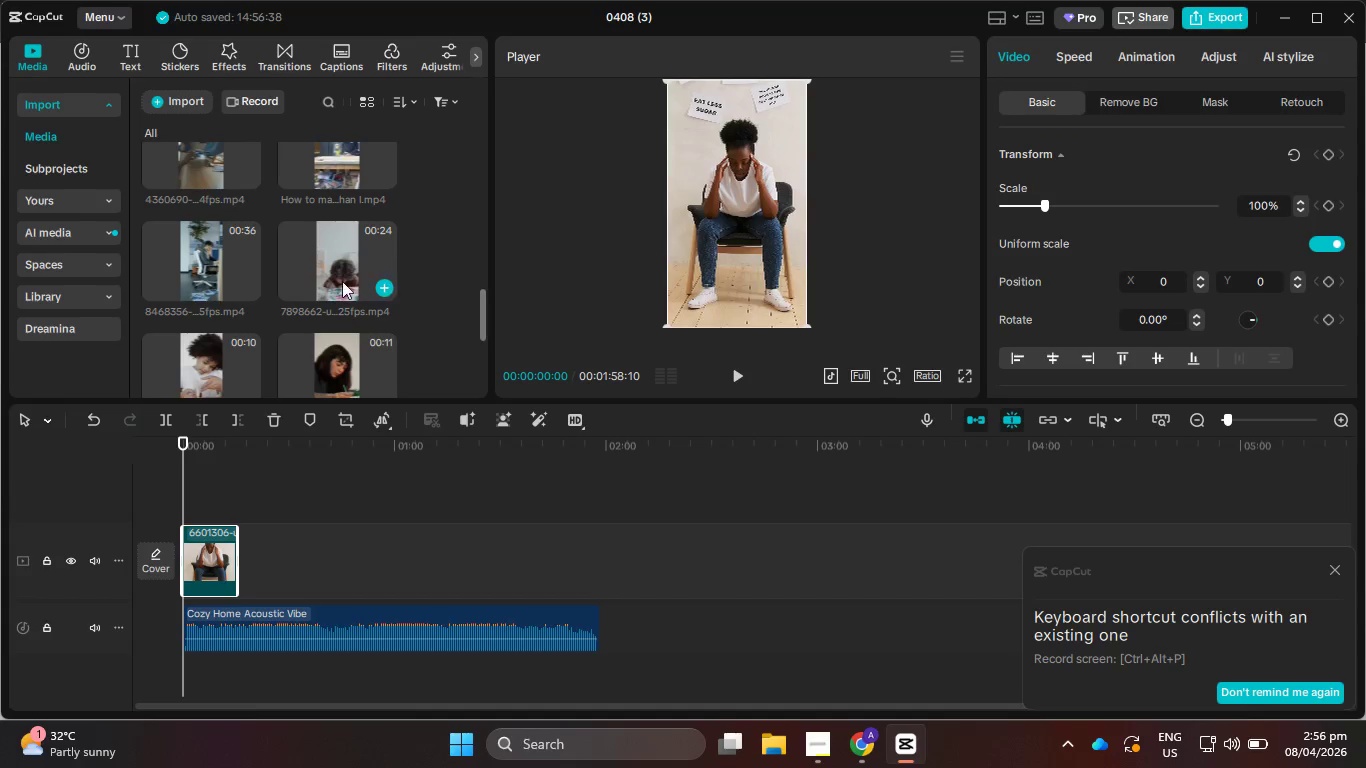 
left_click_drag(start_coordinate=[340, 281], to_coordinate=[261, 559])
 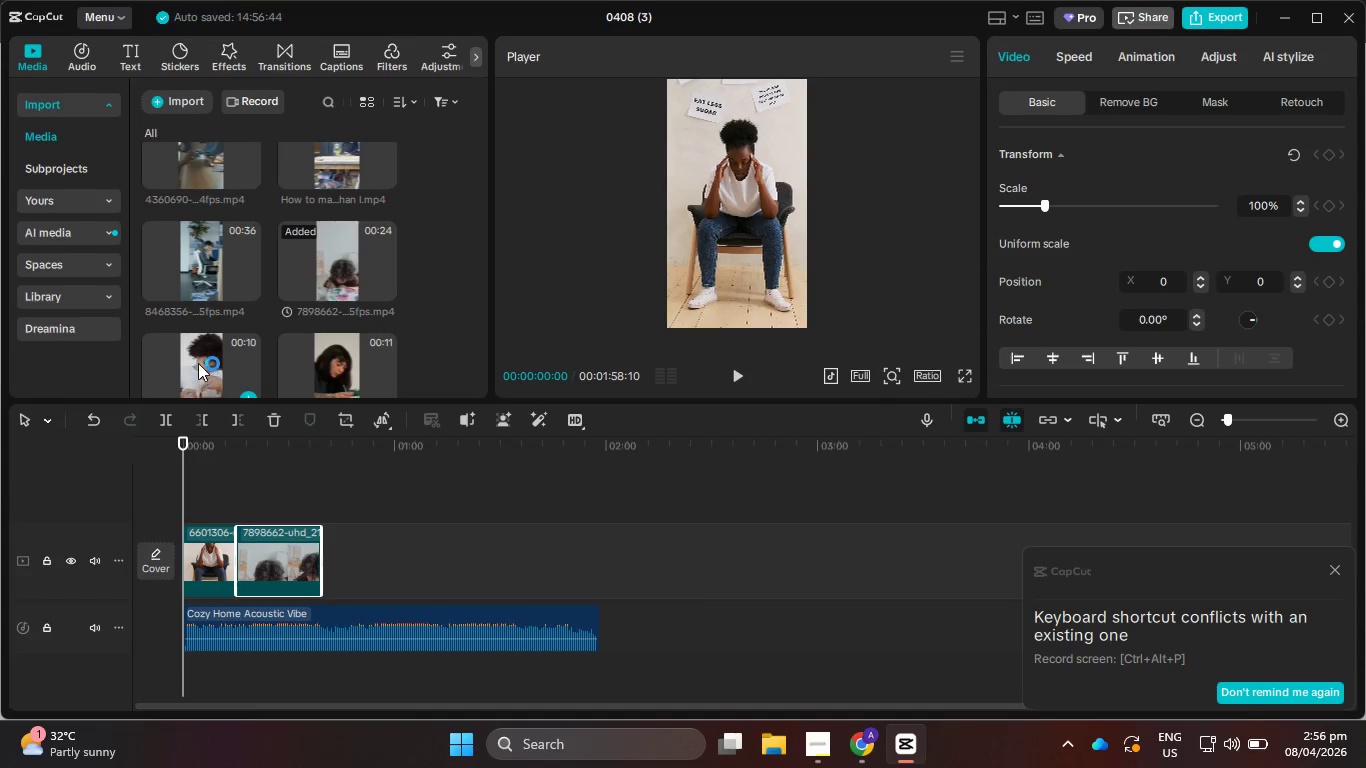 
left_click_drag(start_coordinate=[198, 362], to_coordinate=[368, 558])
 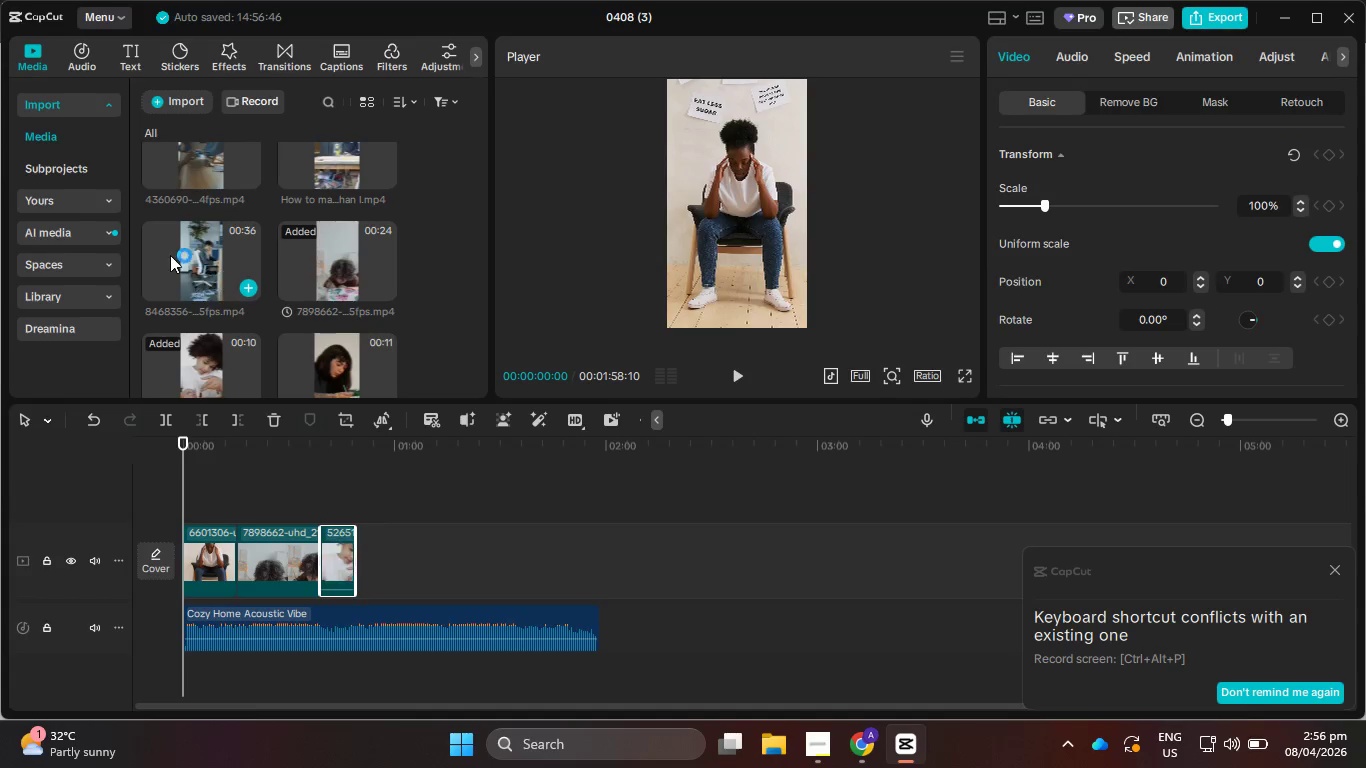 
left_click_drag(start_coordinate=[170, 255], to_coordinate=[238, 544])
 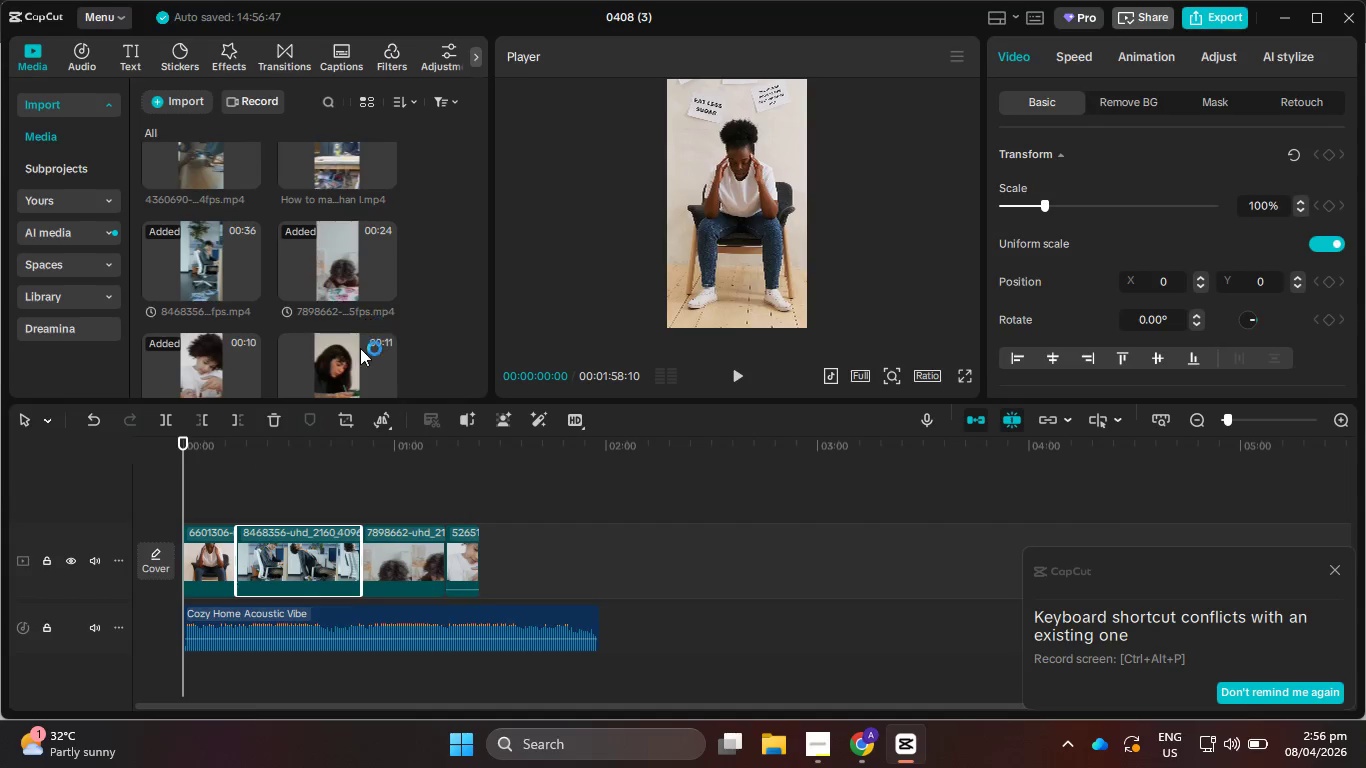 
left_click_drag(start_coordinate=[345, 353], to_coordinate=[492, 538])
 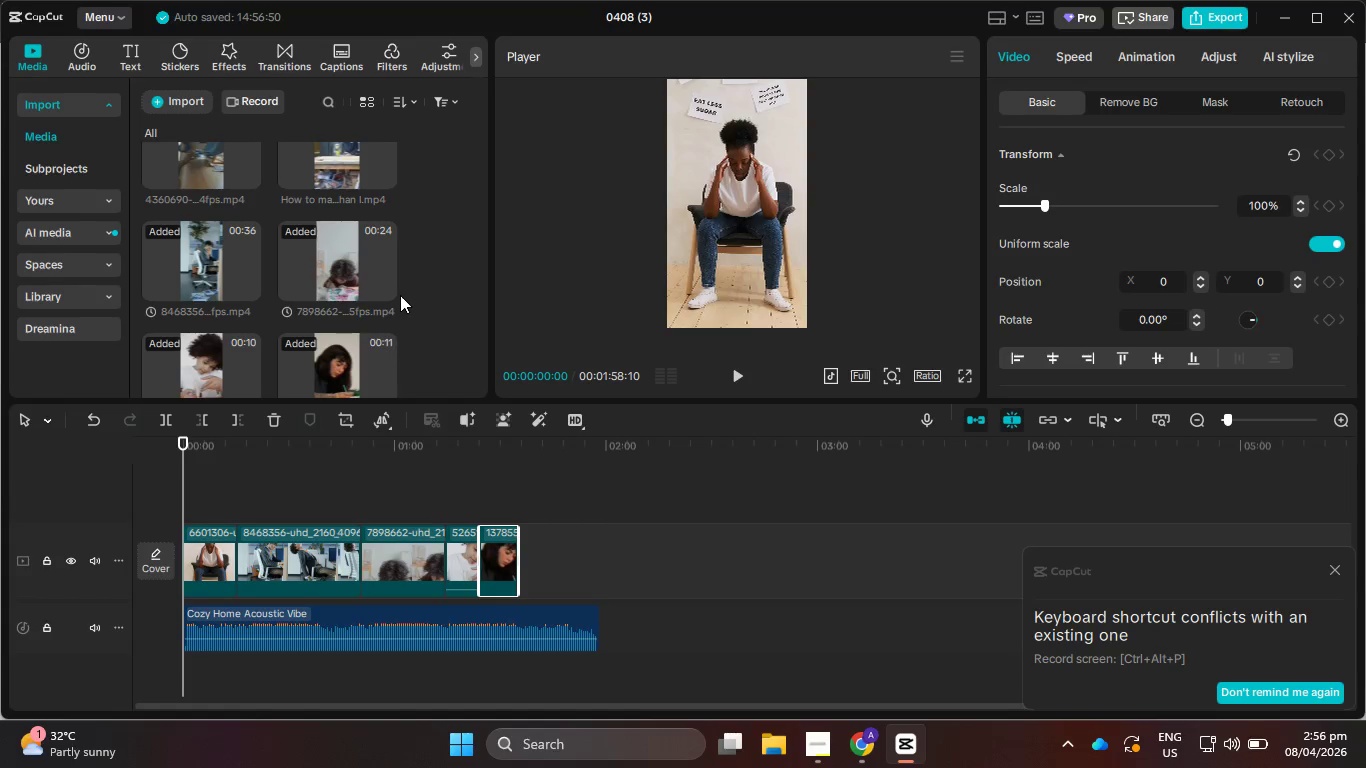 
scroll: coordinate [385, 281], scroll_direction: up, amount: 4.0
 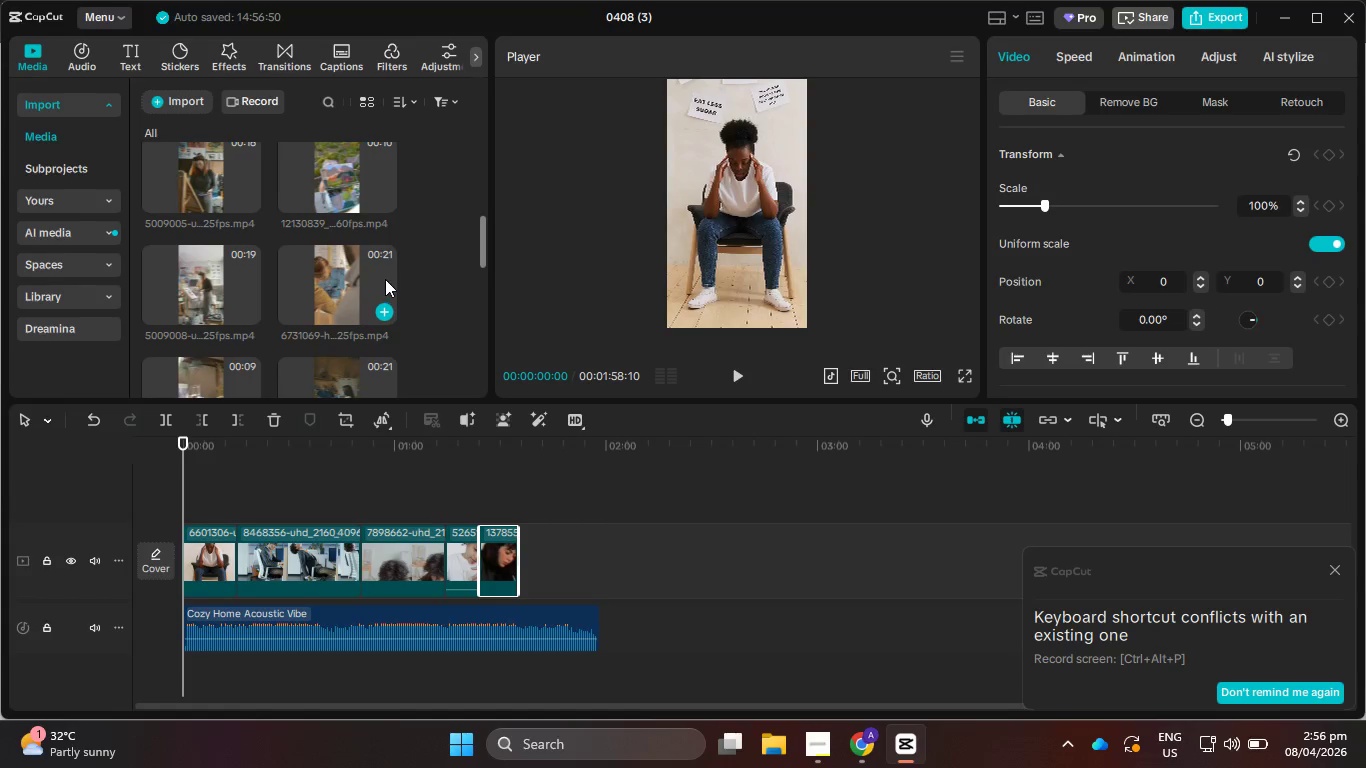 
scroll: coordinate [395, 306], scroll_direction: down, amount: 10.0
 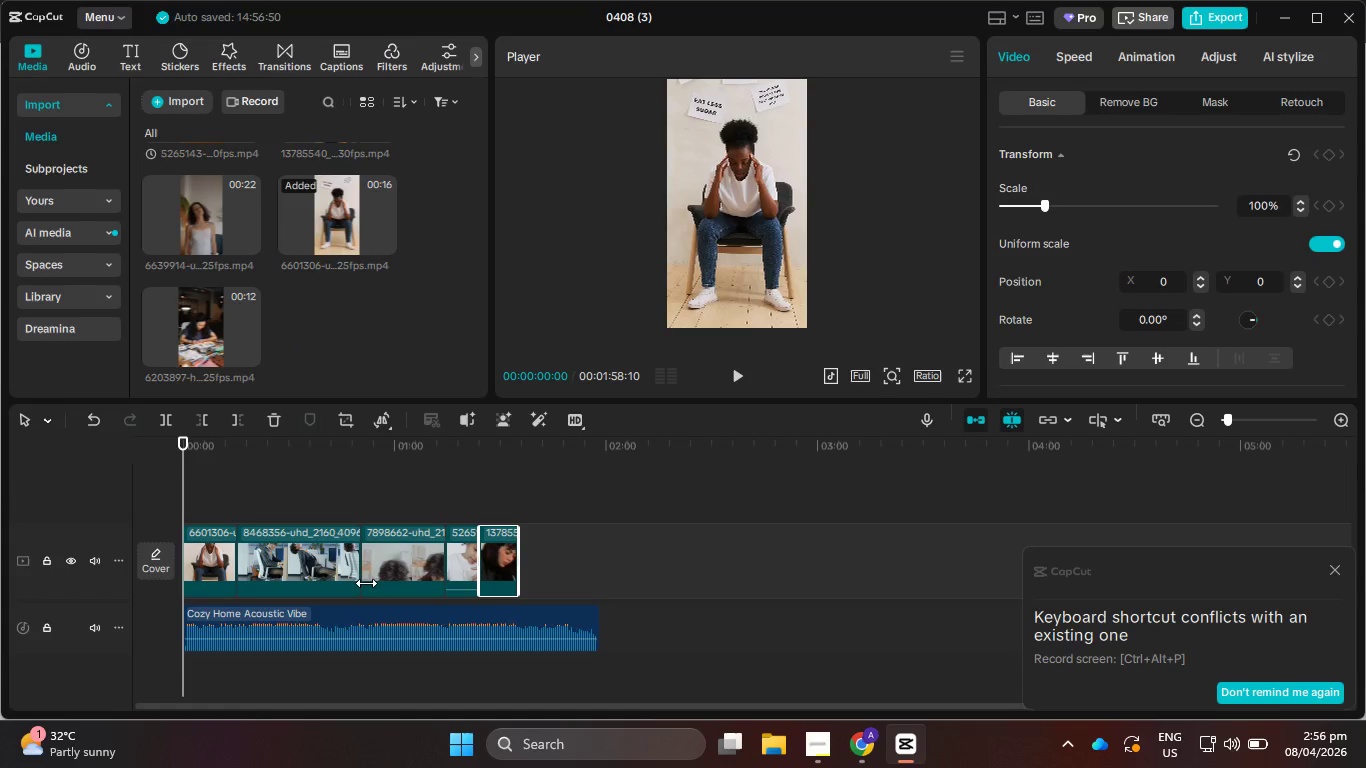 
hold_key(key=ControlLeft, duration=1.51)
 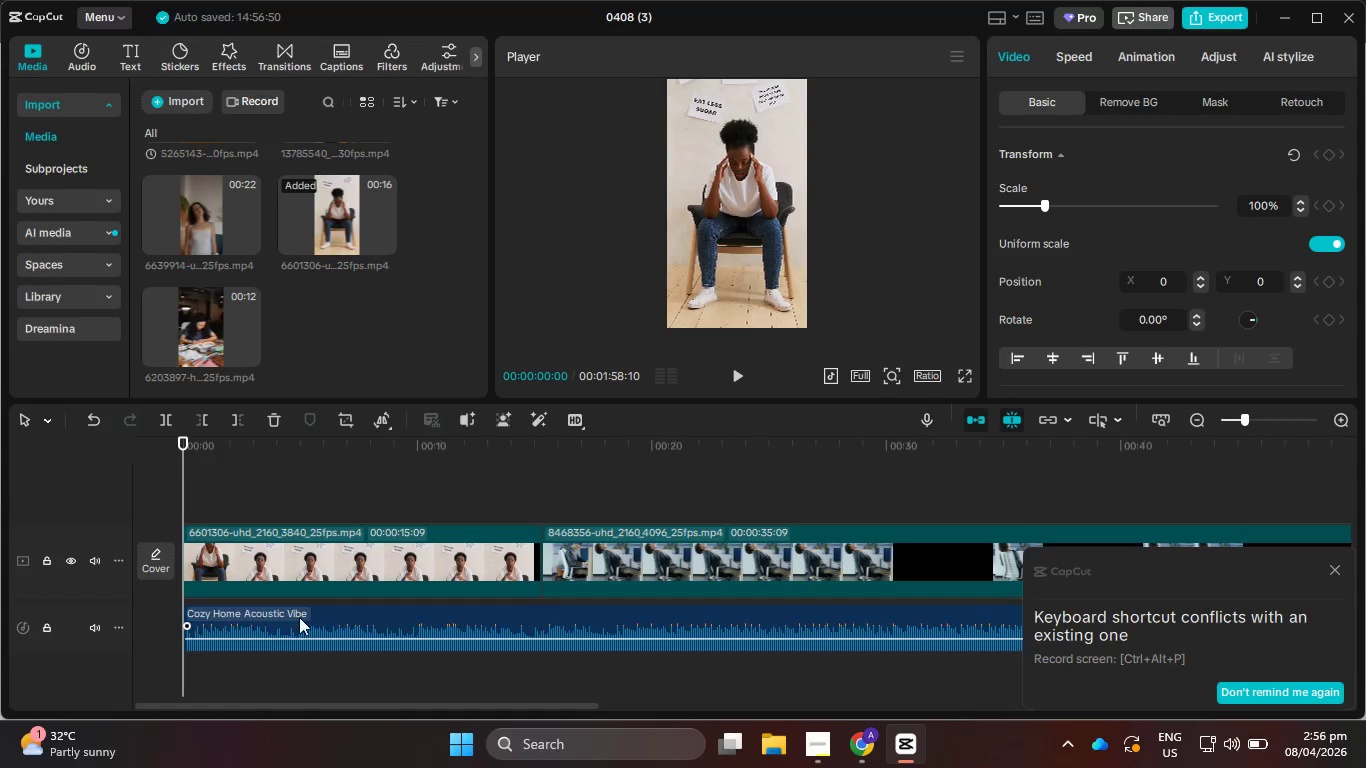 
key(Control+ControlLeft)
 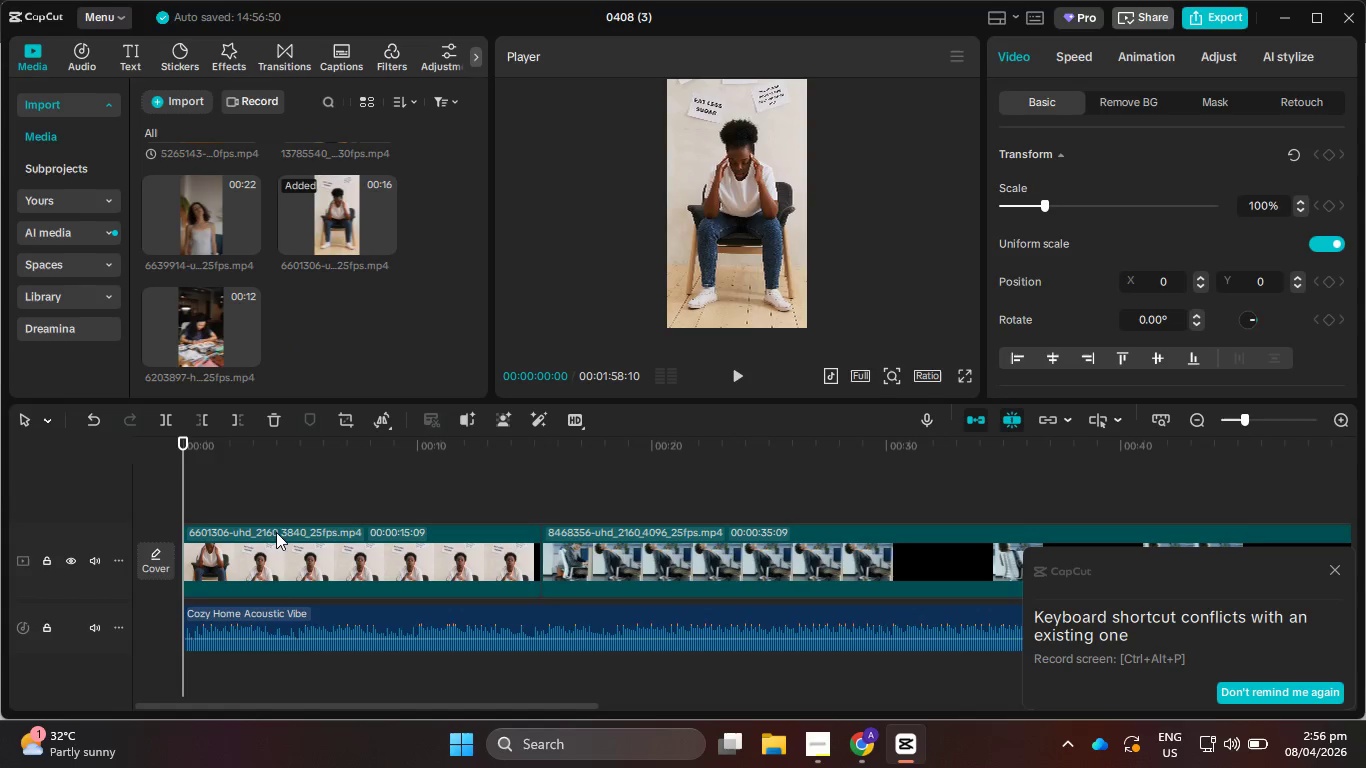 
key(Control+ControlLeft)
 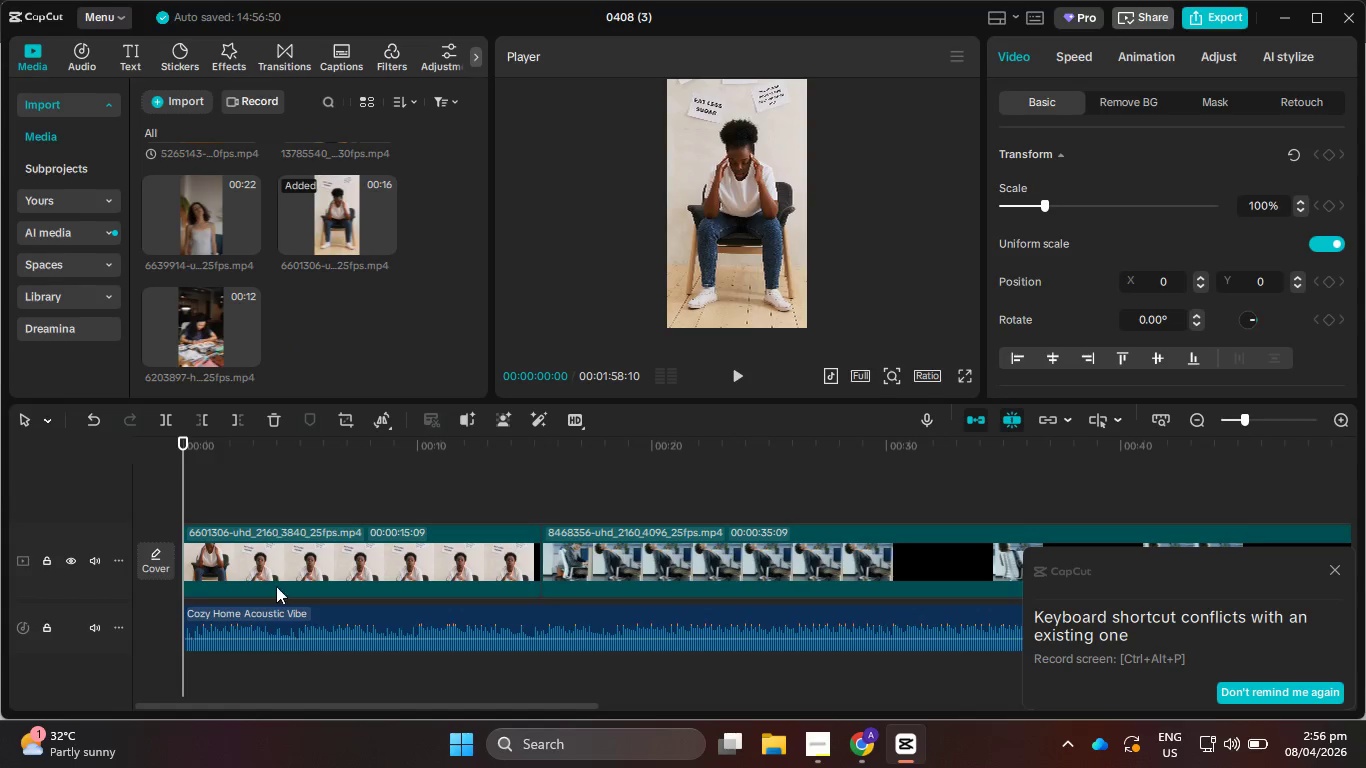 
key(Control+ControlLeft)
 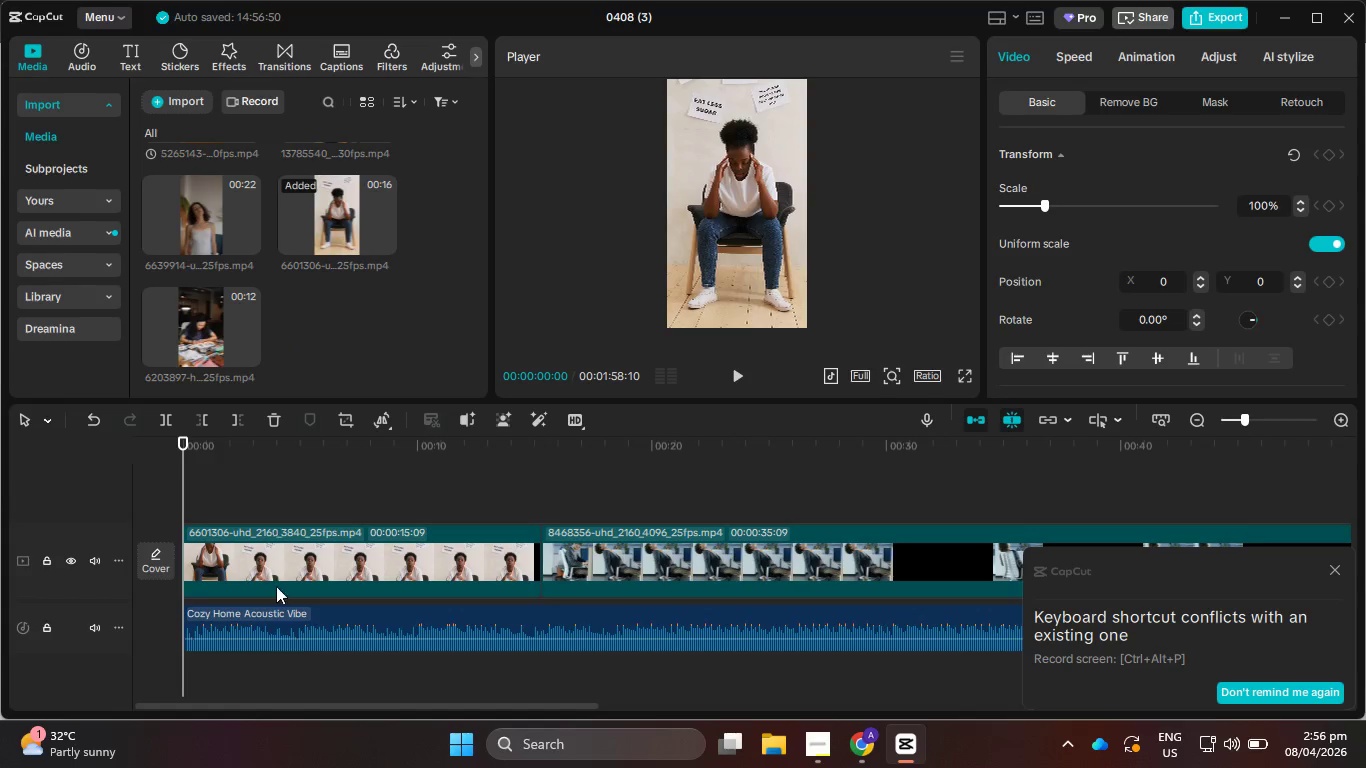 
key(Control+ControlLeft)
 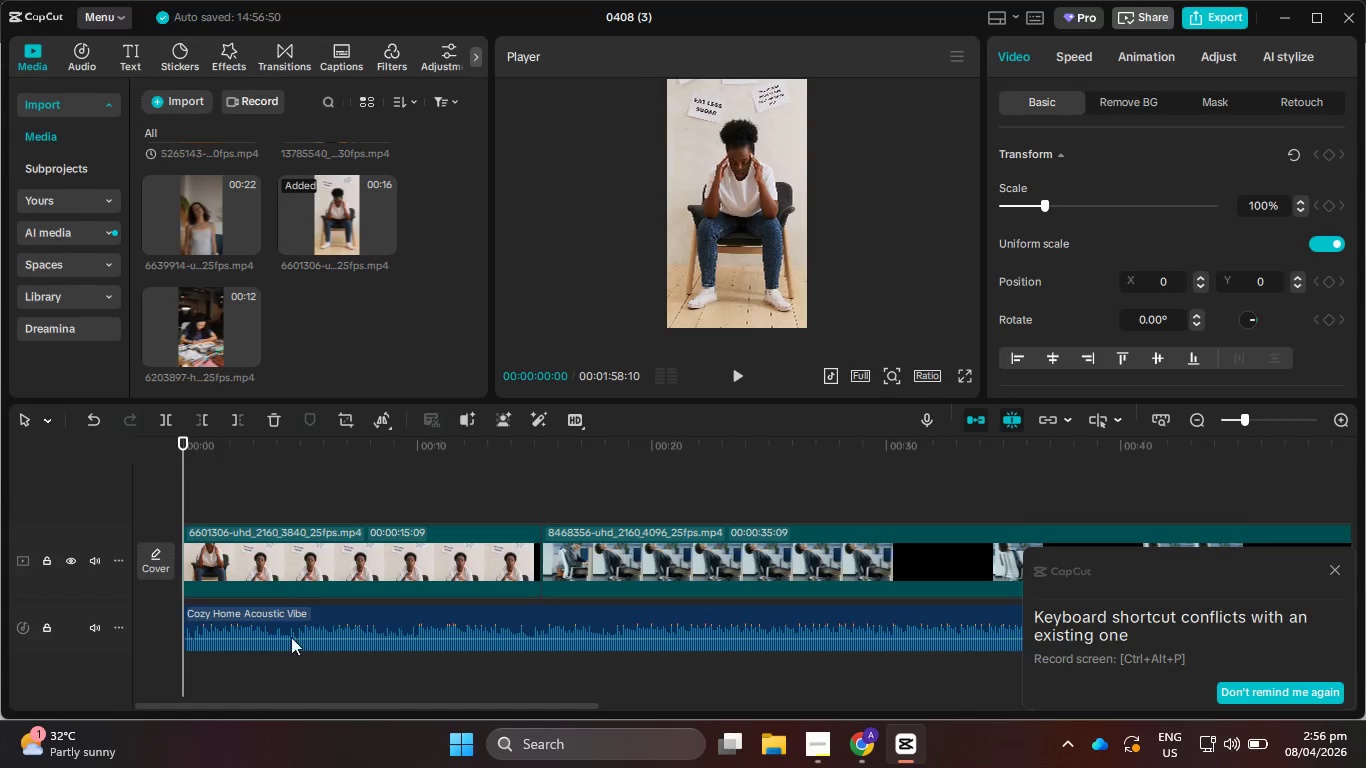 
key(Control+ControlLeft)
 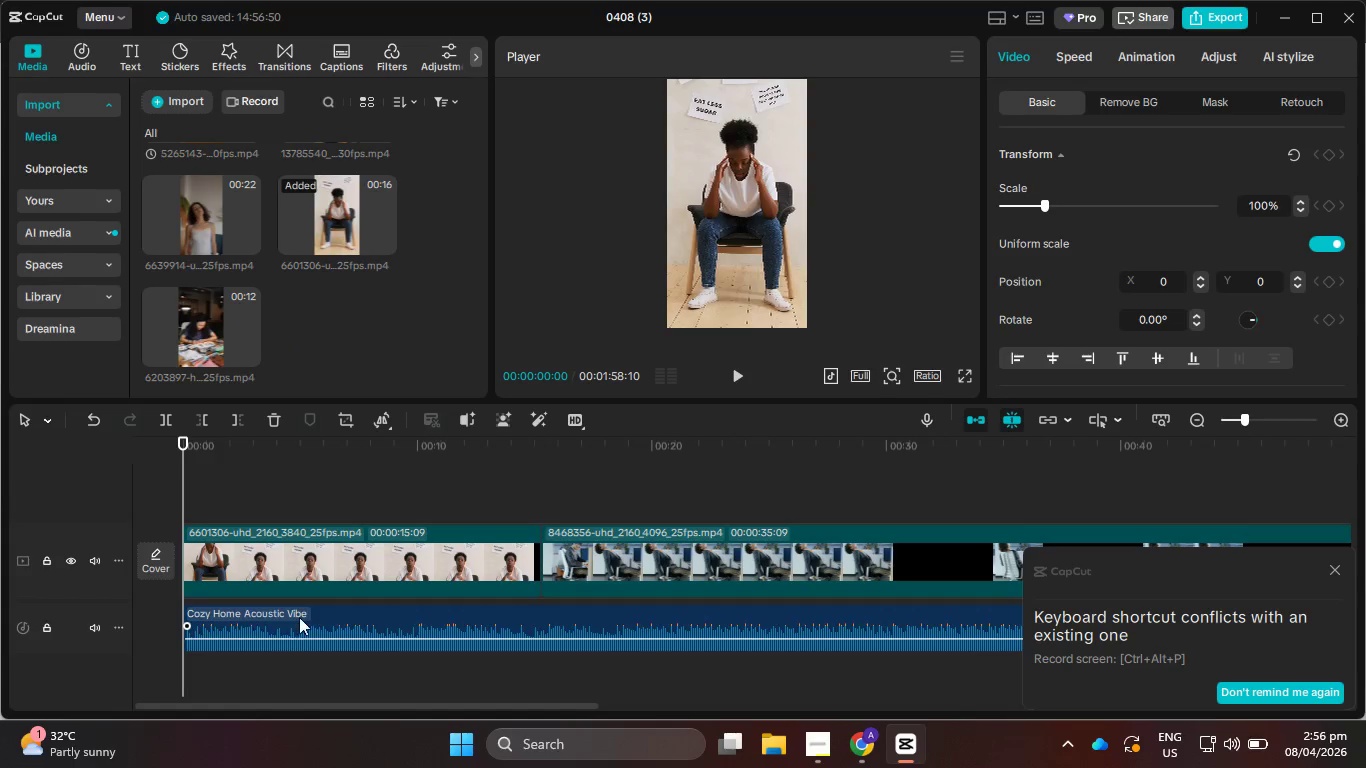 
scroll: coordinate [276, 525], scroll_direction: up, amount: 24.0
 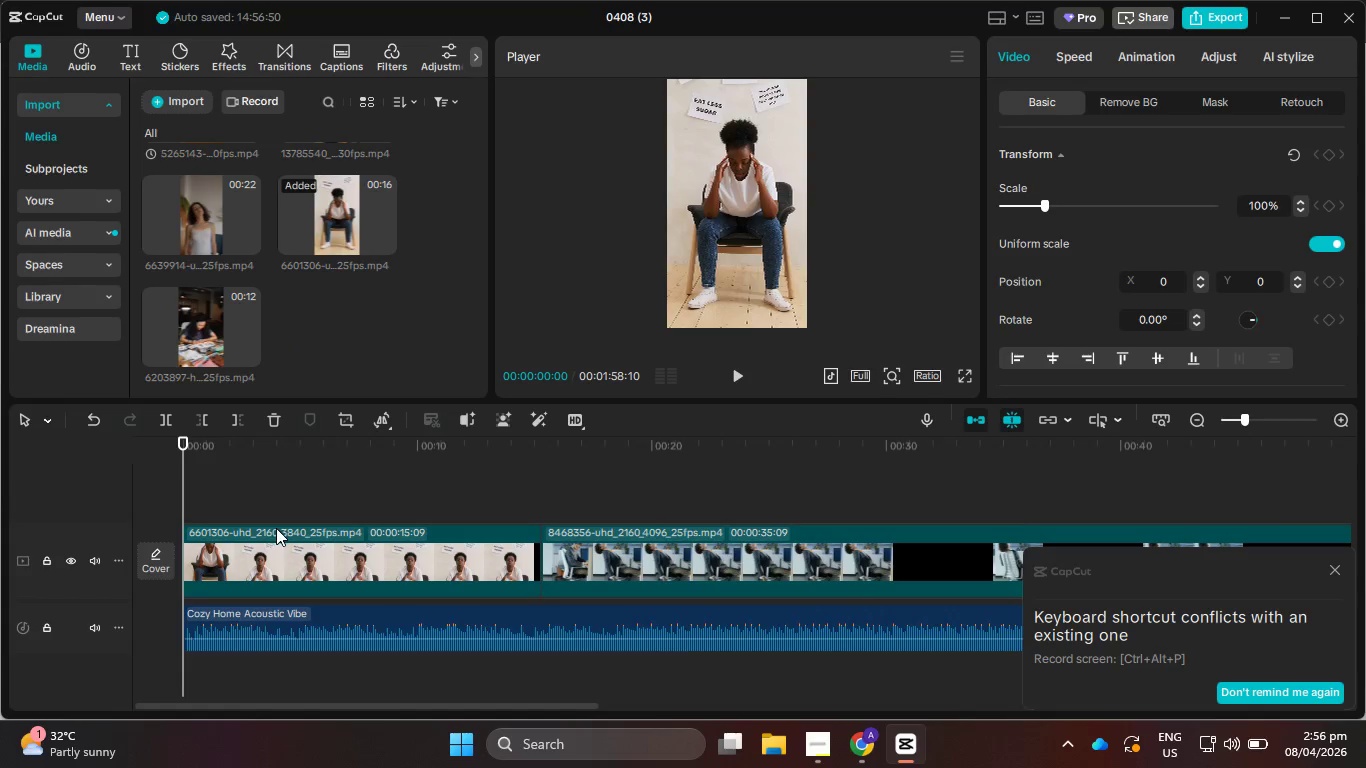 
left_click([299, 615])
 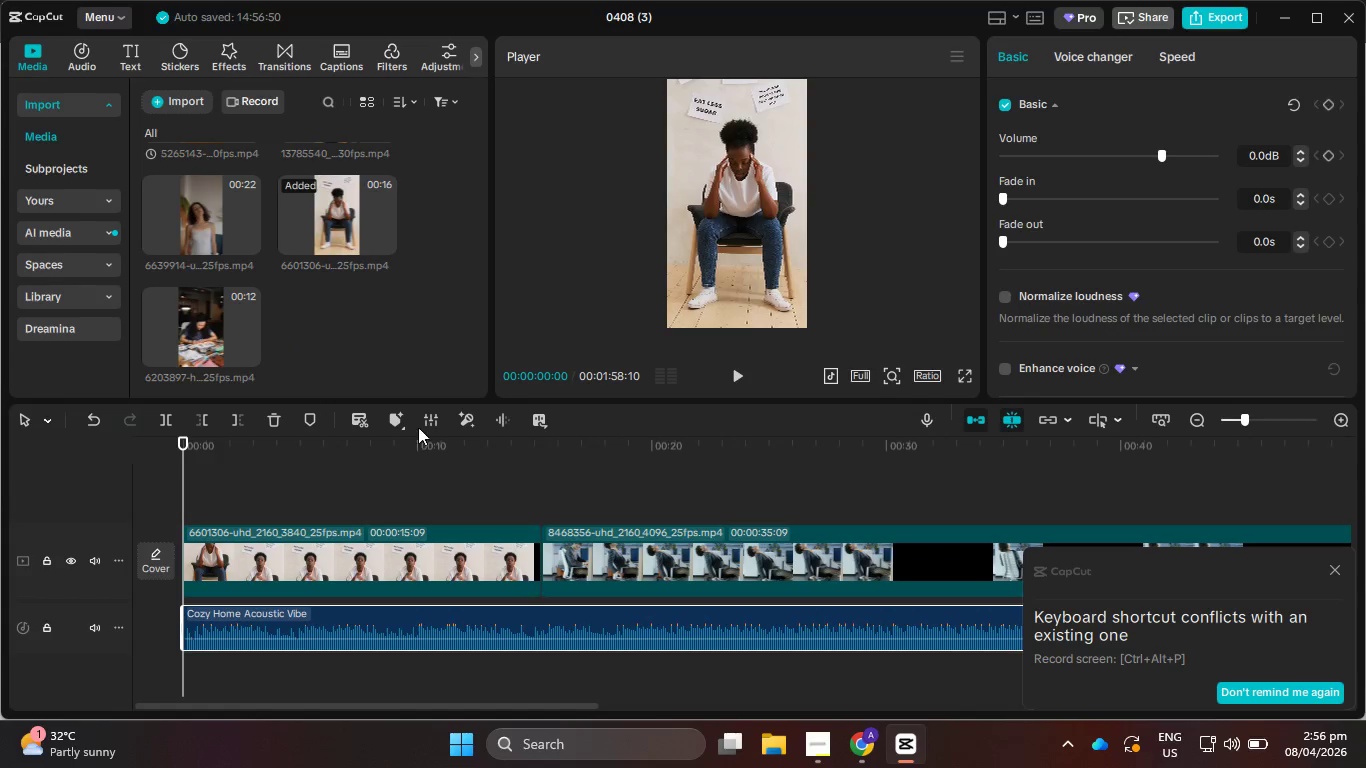 
left_click([397, 415])
 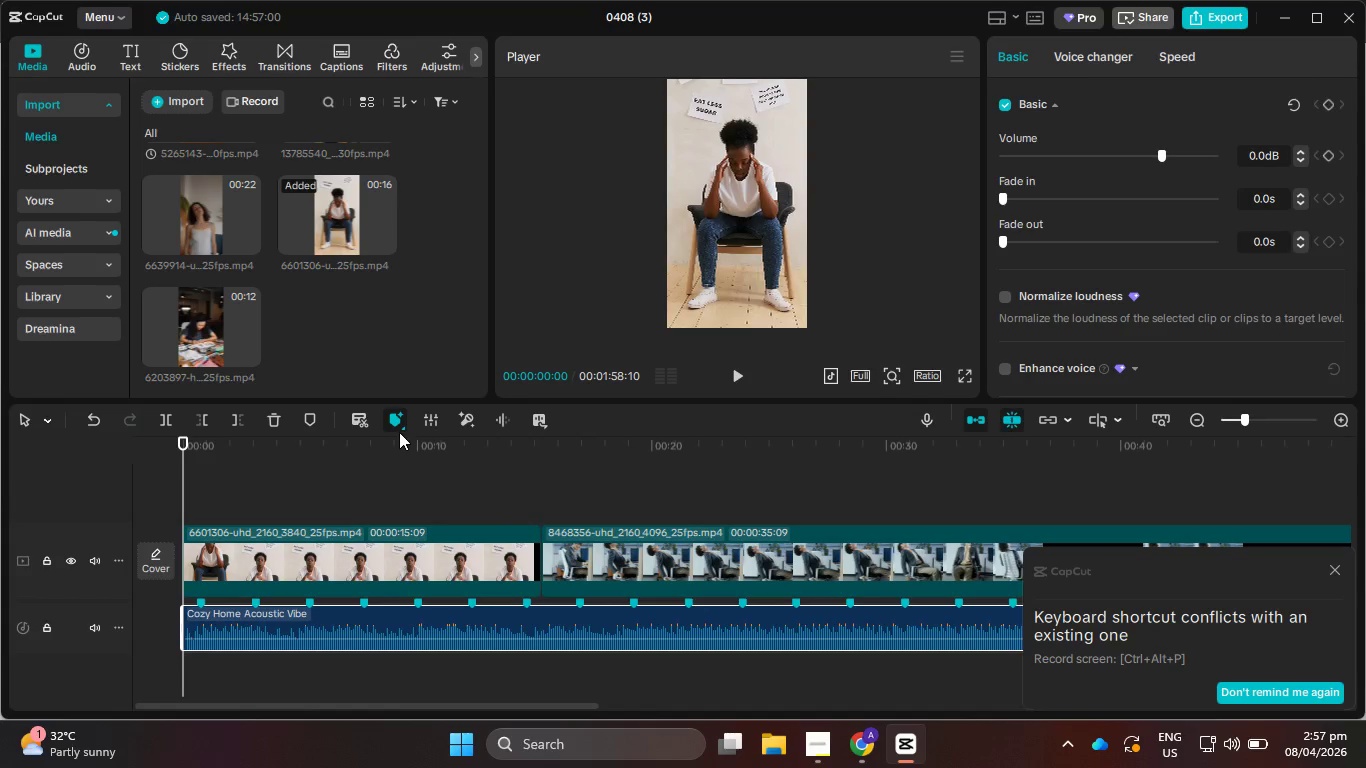 
double_click([399, 423])
 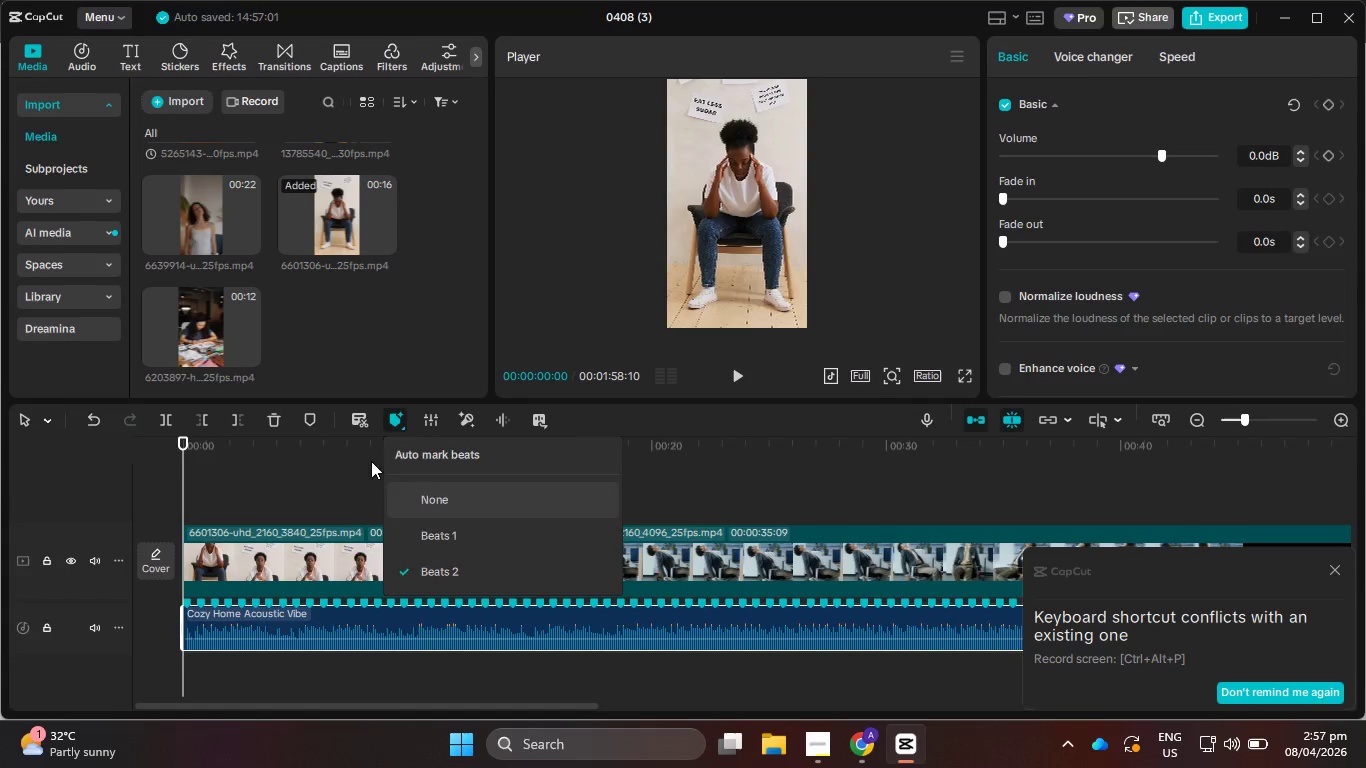 
left_click([357, 473])
 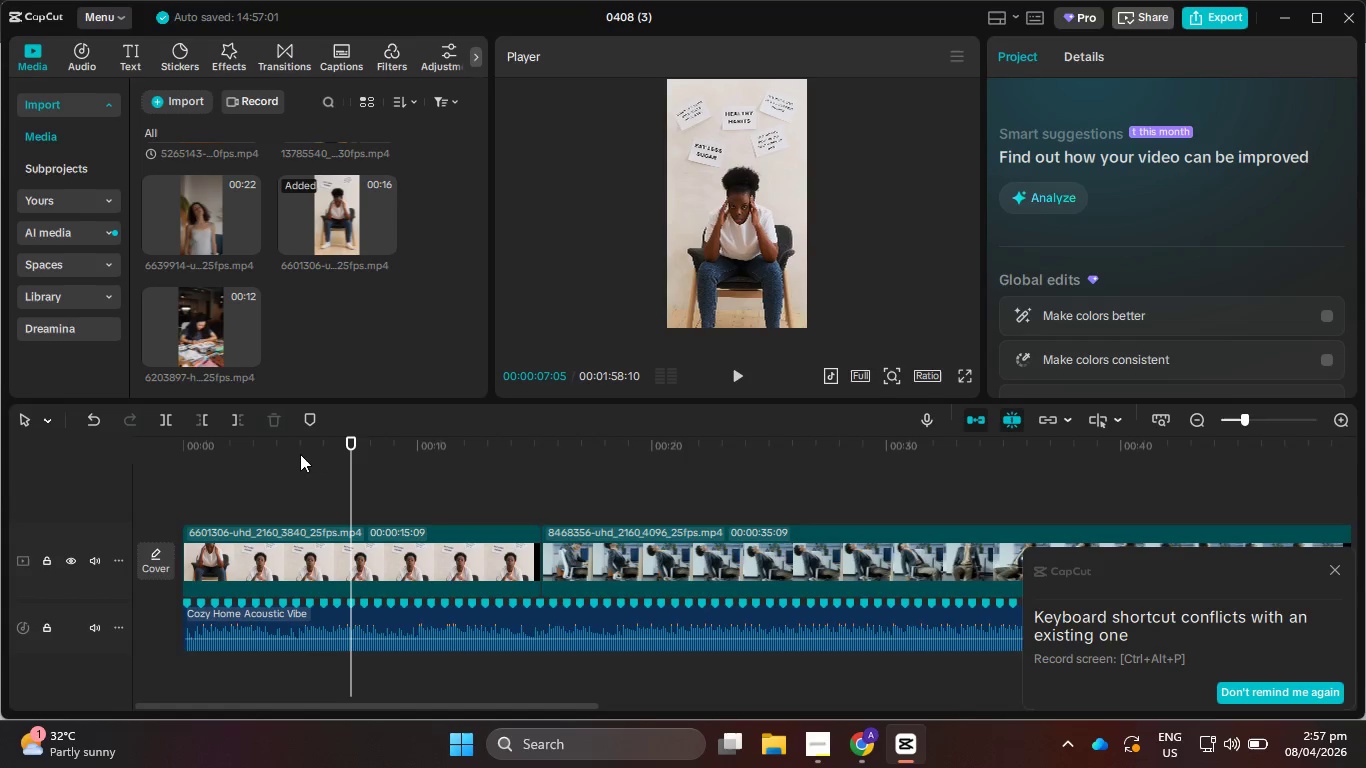 
left_click_drag(start_coordinate=[298, 449], to_coordinate=[107, 459])
 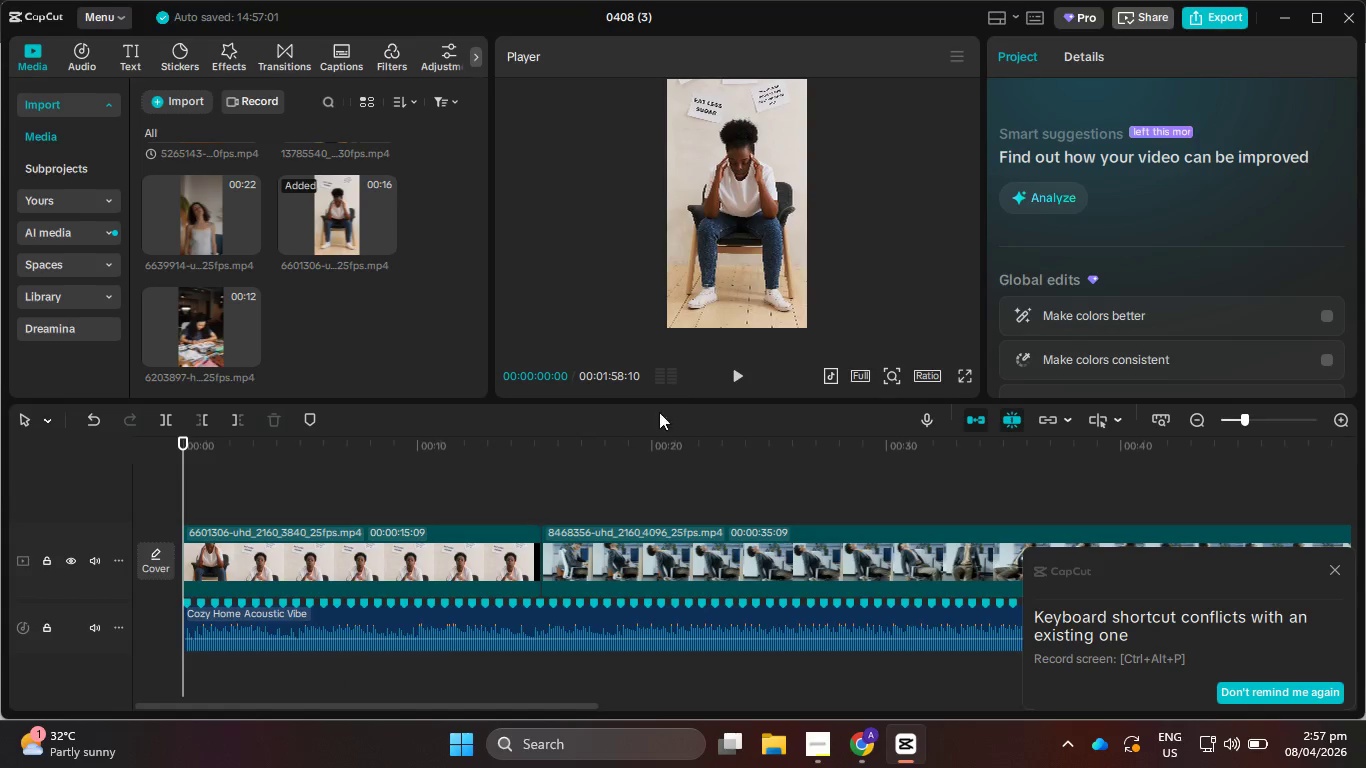 
hold_key(key=ControlLeft, duration=1.36)
scroll: coordinate [295, 561], scroll_direction: up, amount: 10.0
 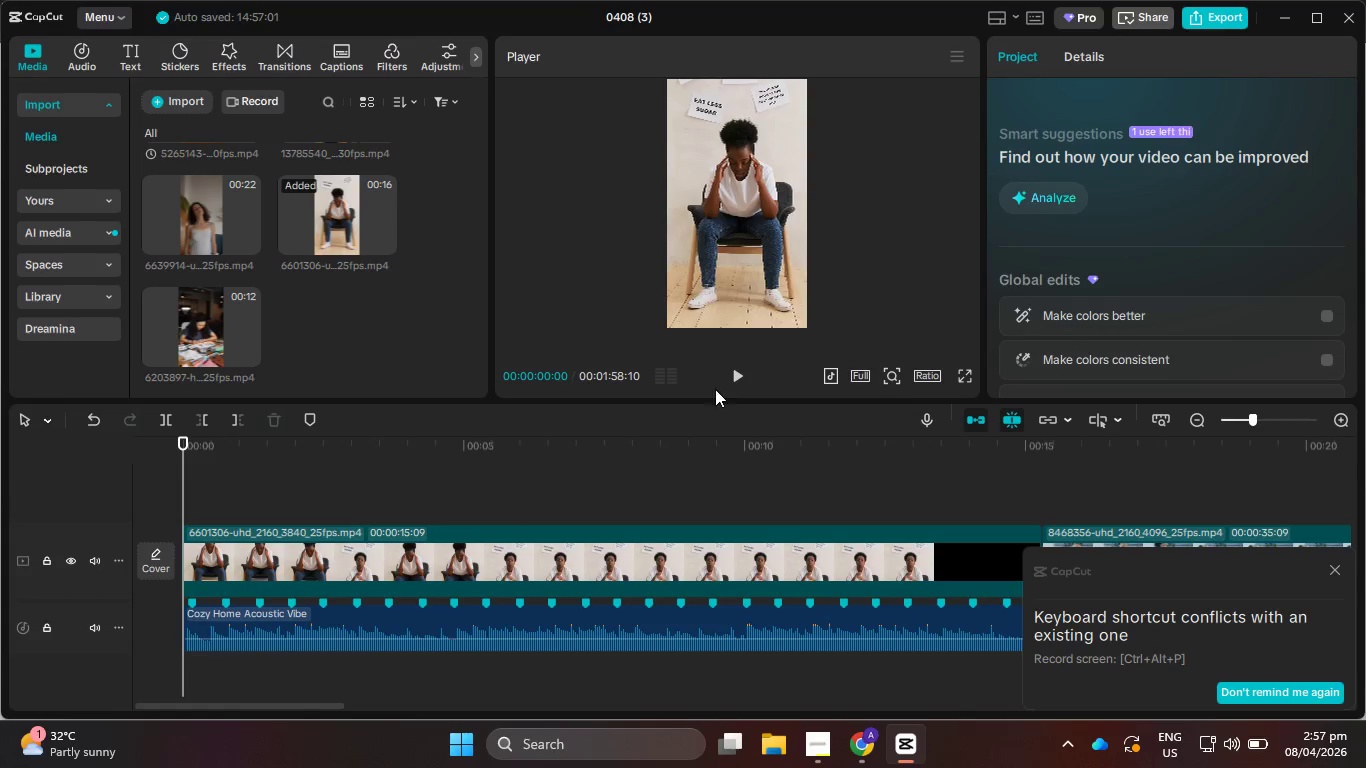 
left_click([736, 376])
 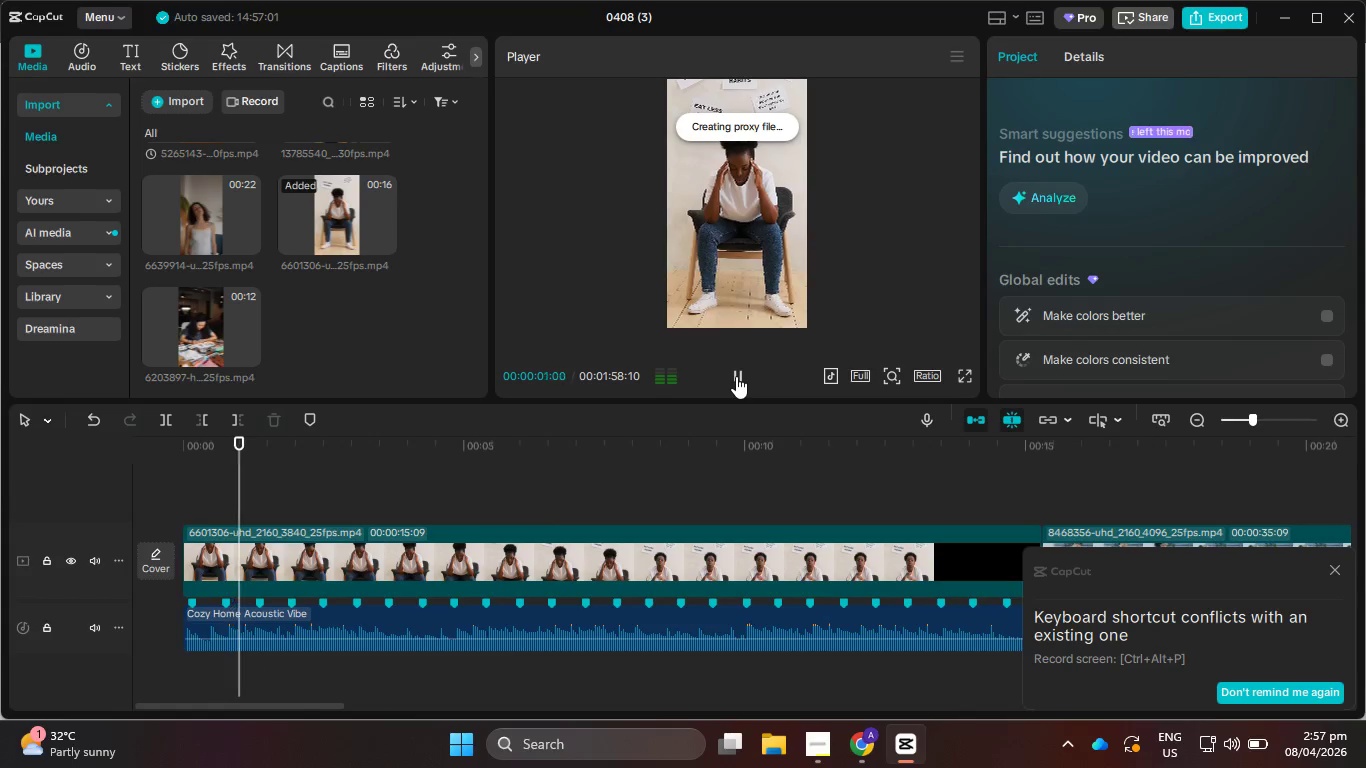 
left_click([736, 376])
 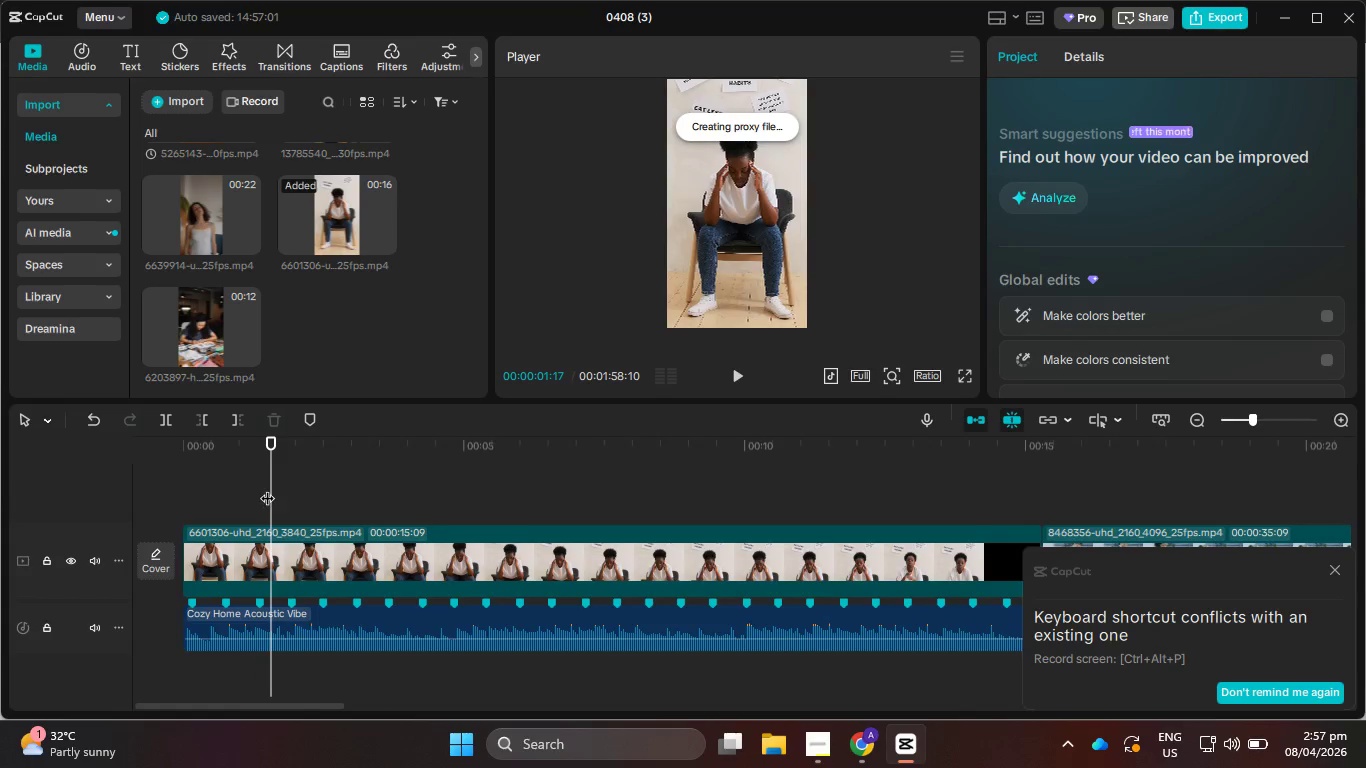 
left_click_drag(start_coordinate=[272, 489], to_coordinate=[264, 491])
 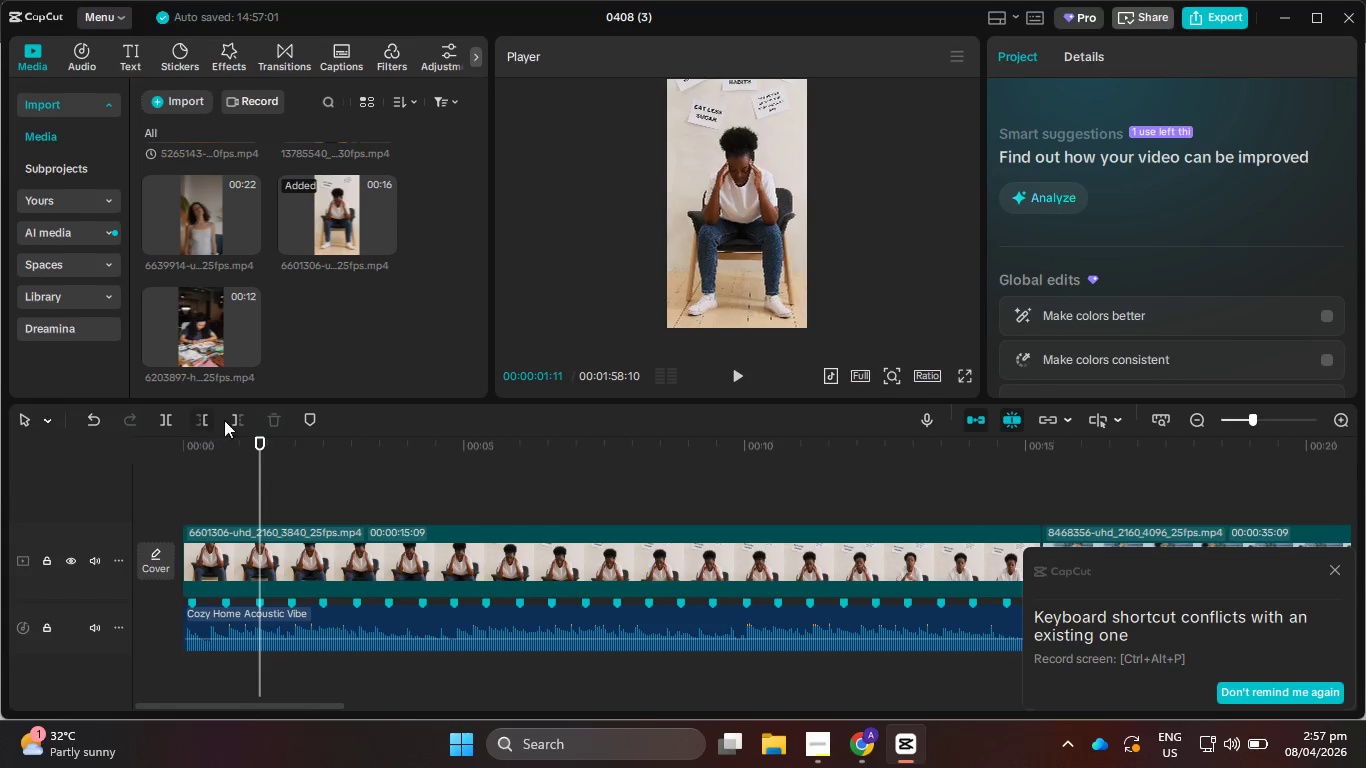 
left_click([238, 420])
 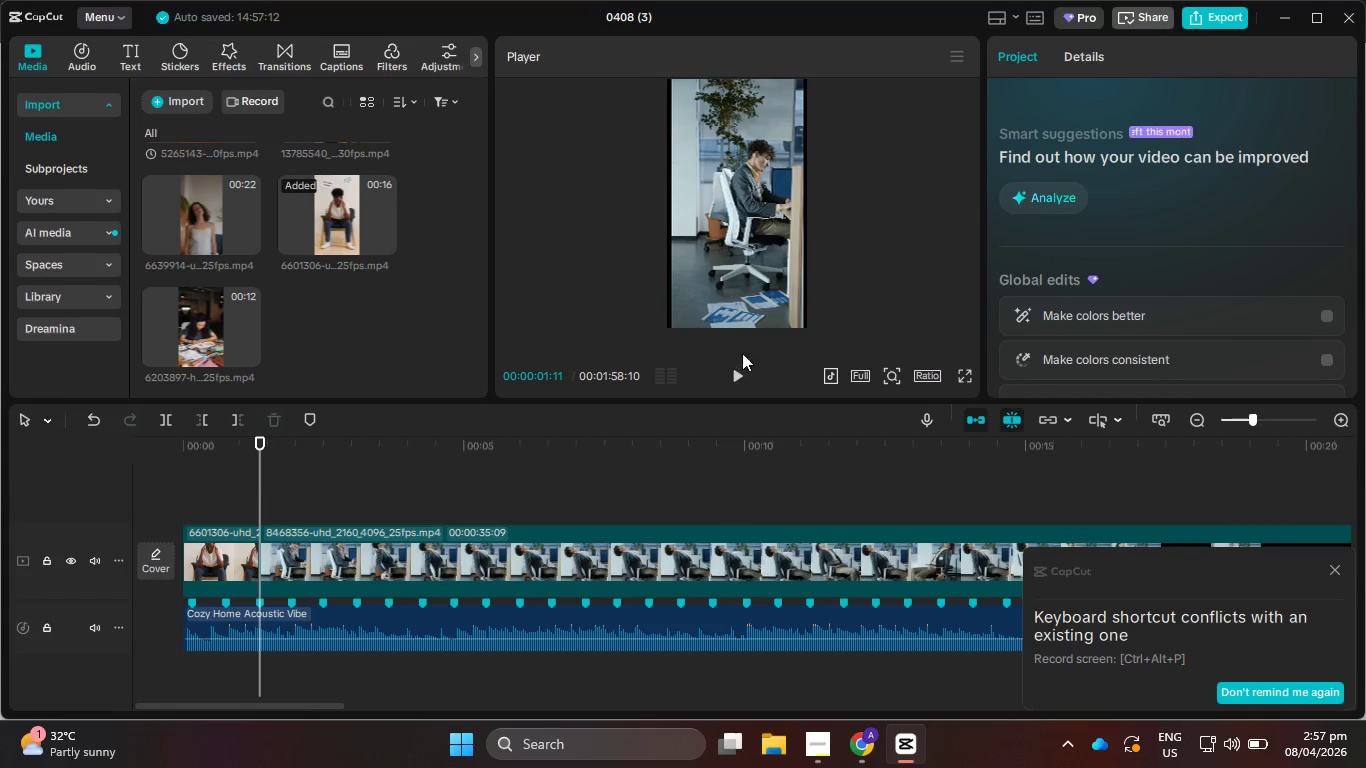 
left_click([522, 535])
 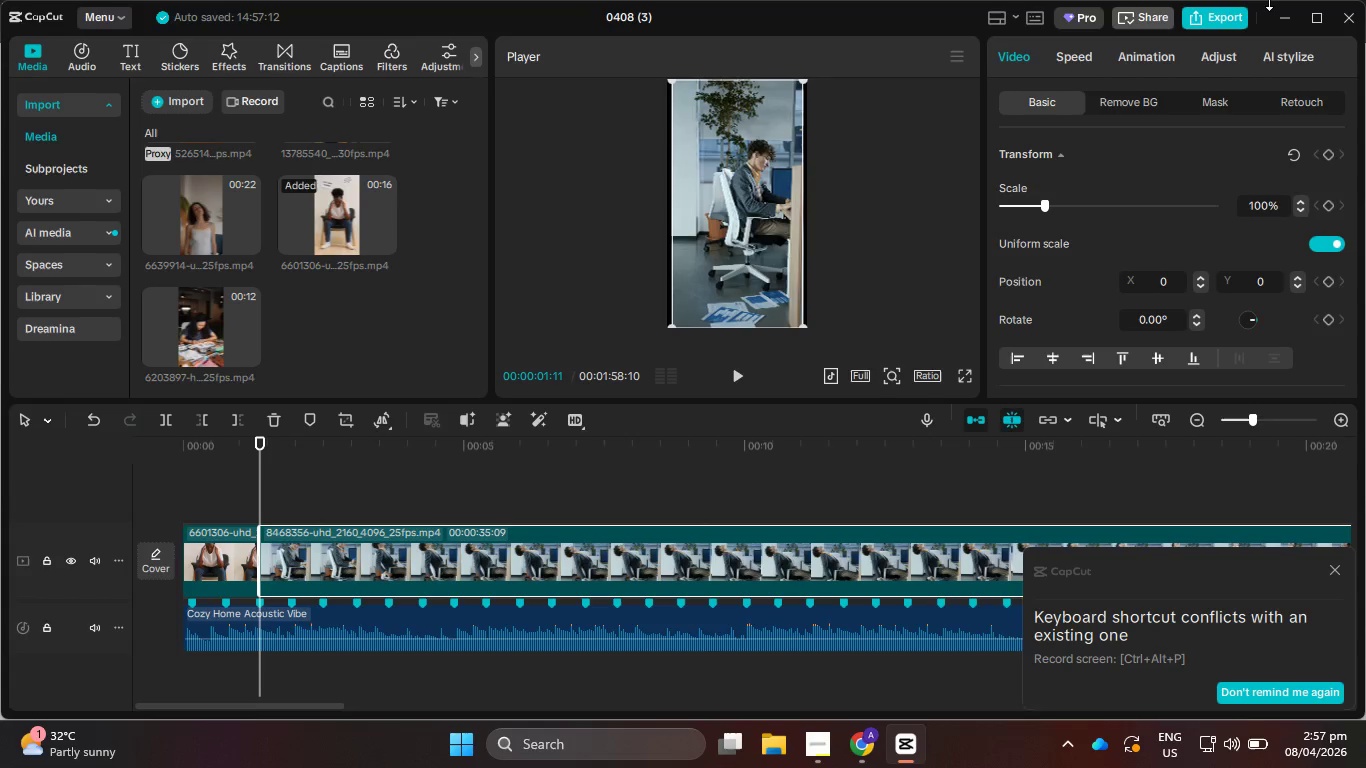 
wait(17.55)
 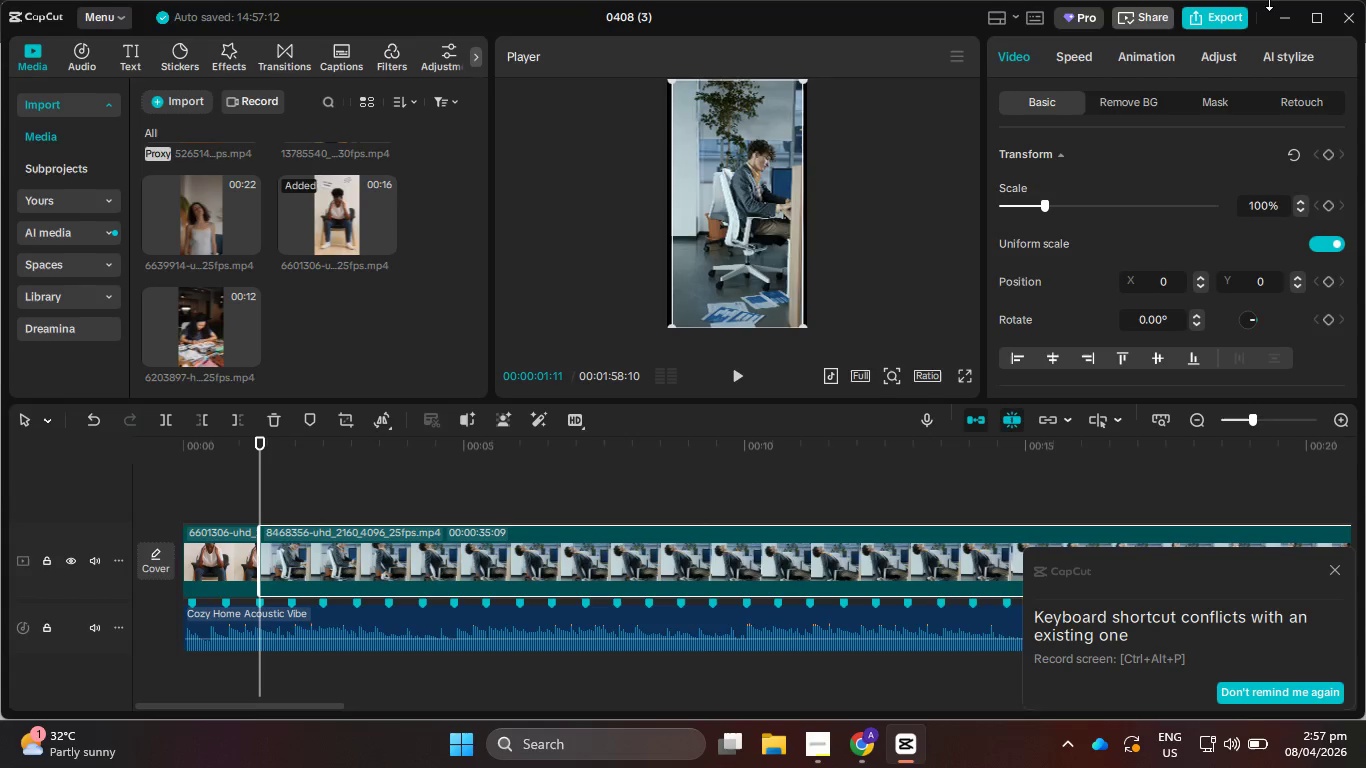 
left_click([742, 360])
 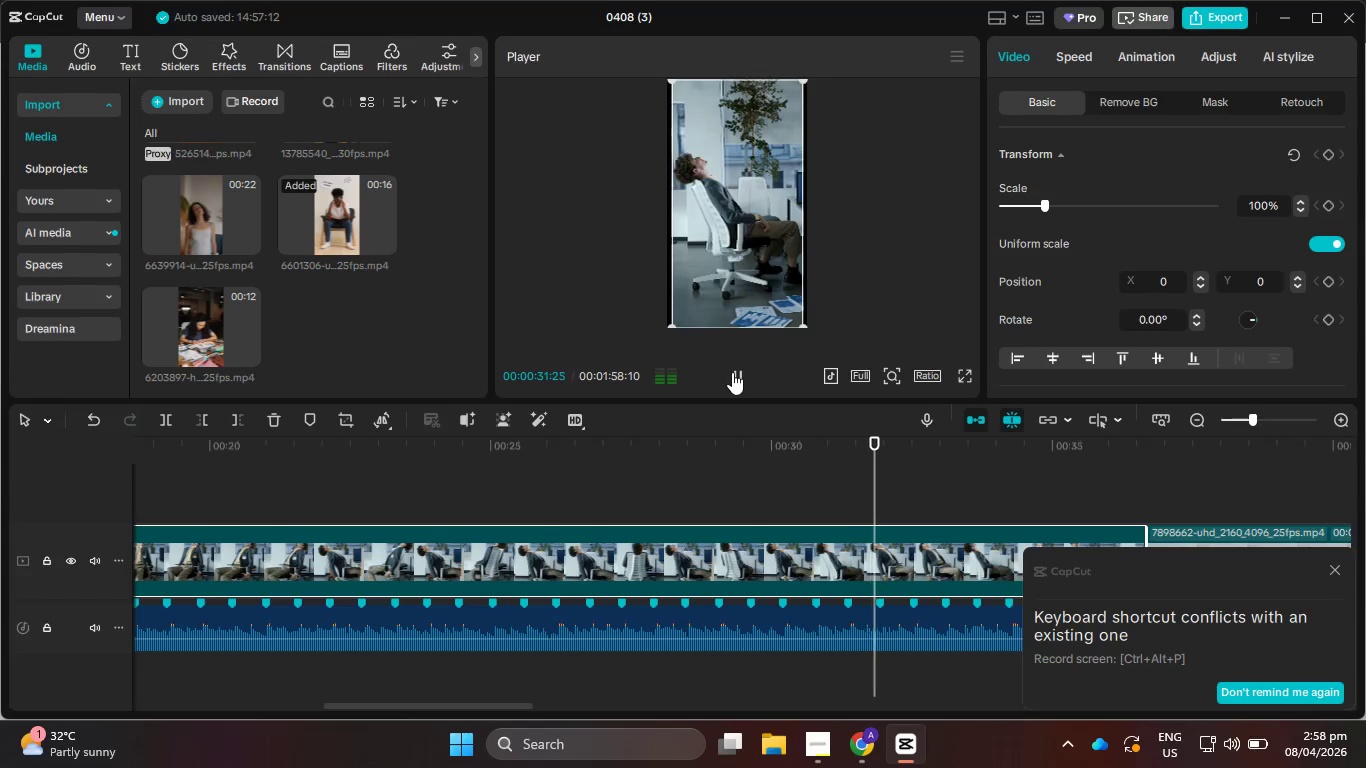 
wait(36.27)
 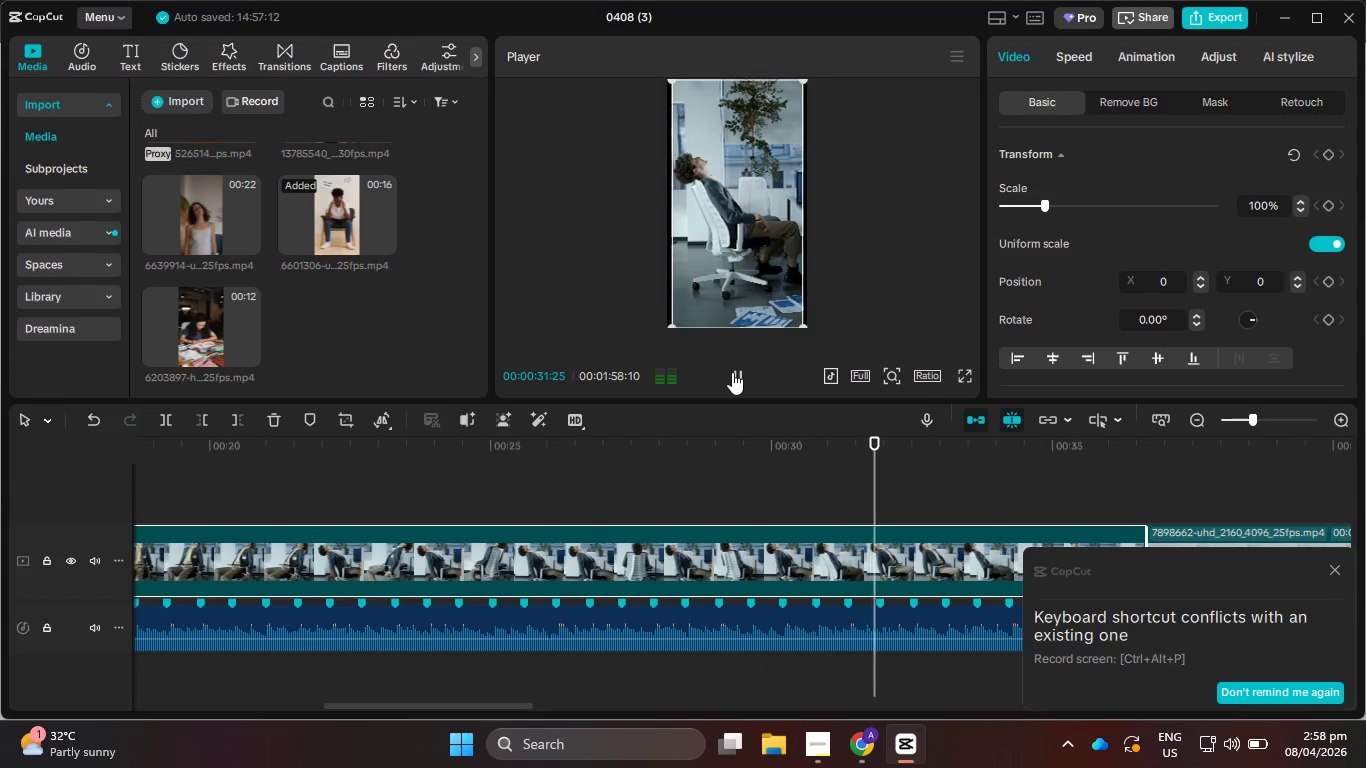 
left_click([1331, 570])
 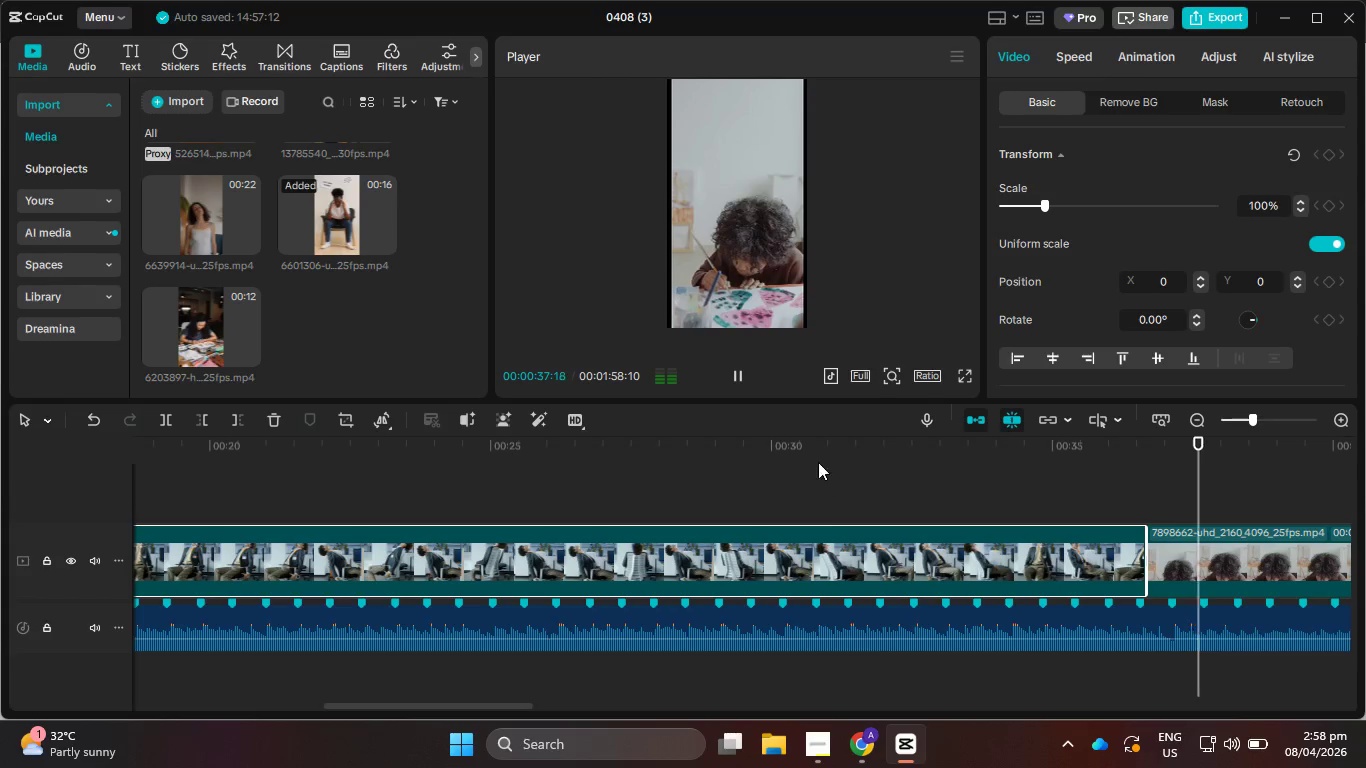 
left_click_drag(start_coordinate=[807, 445], to_coordinate=[0, 484])
 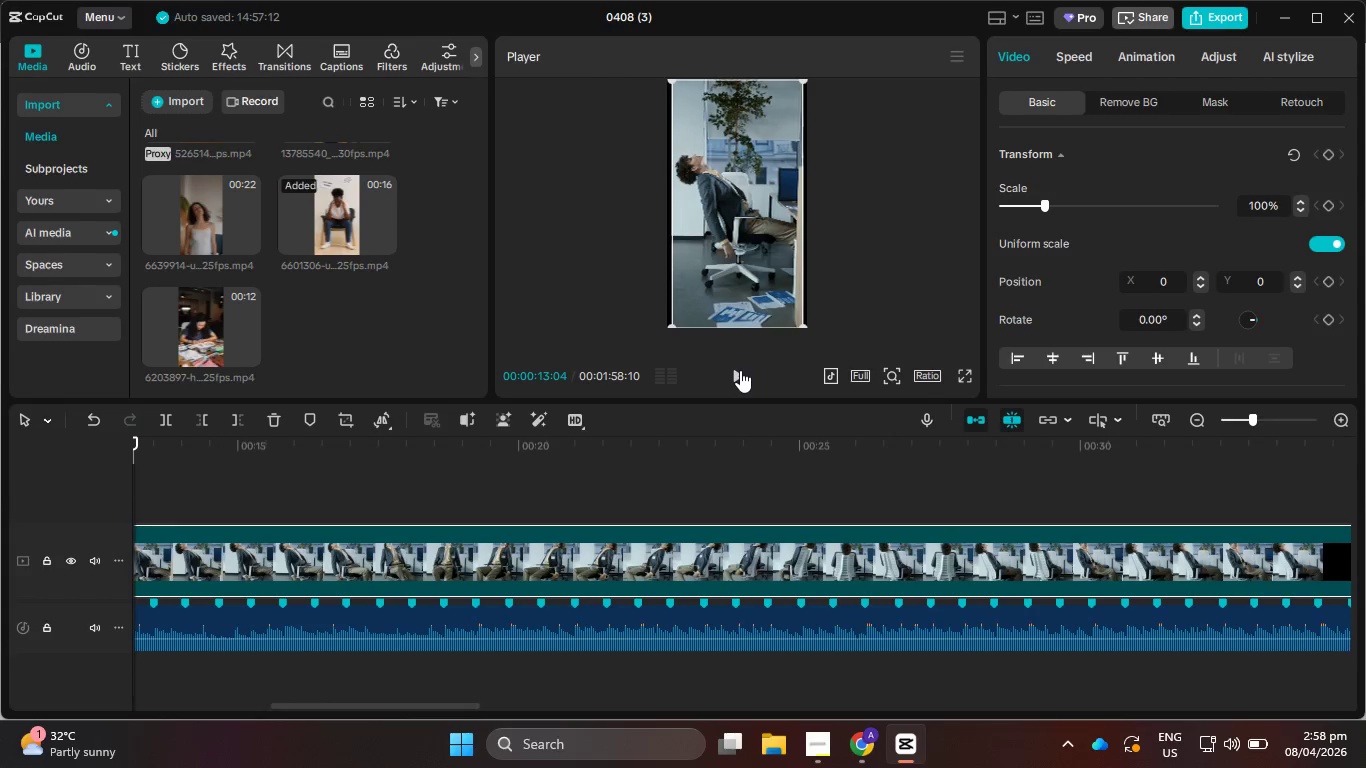 
left_click([738, 374])
 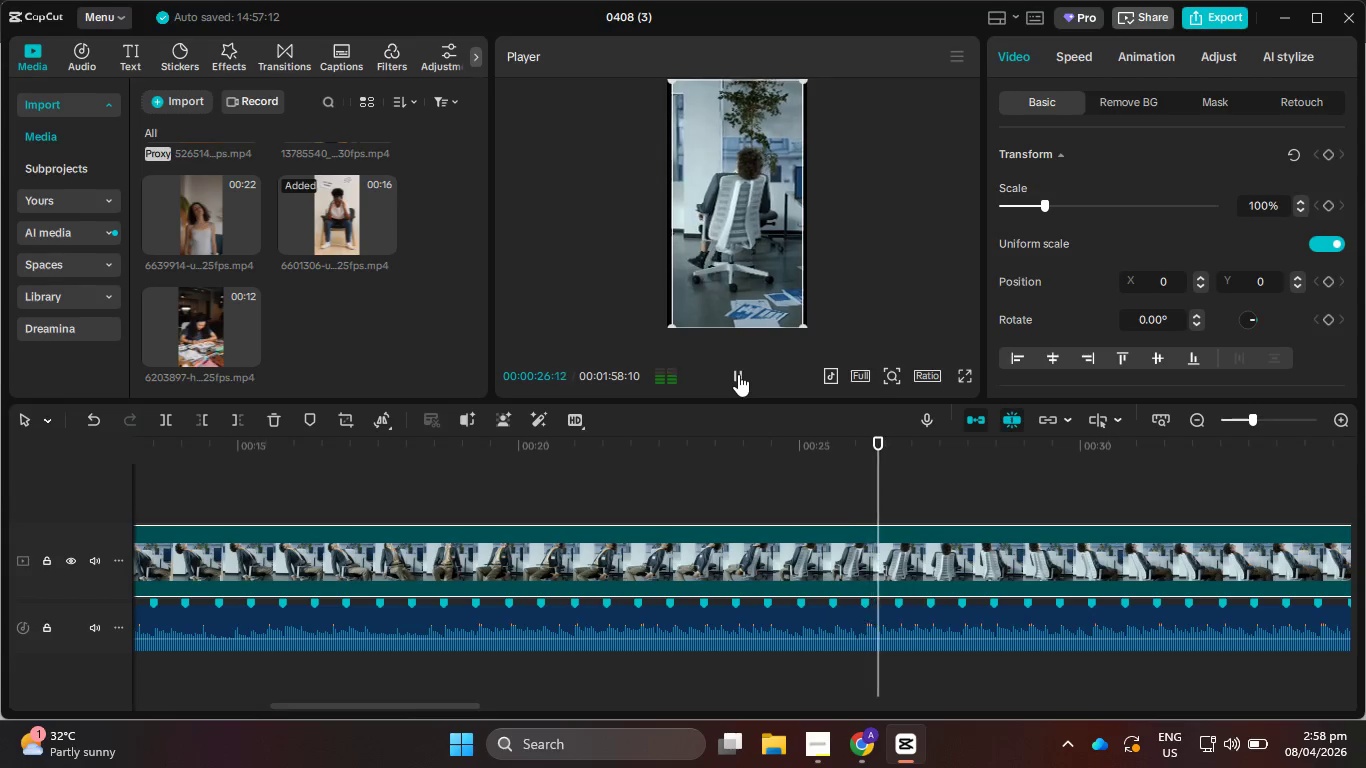 
wait(18.58)
 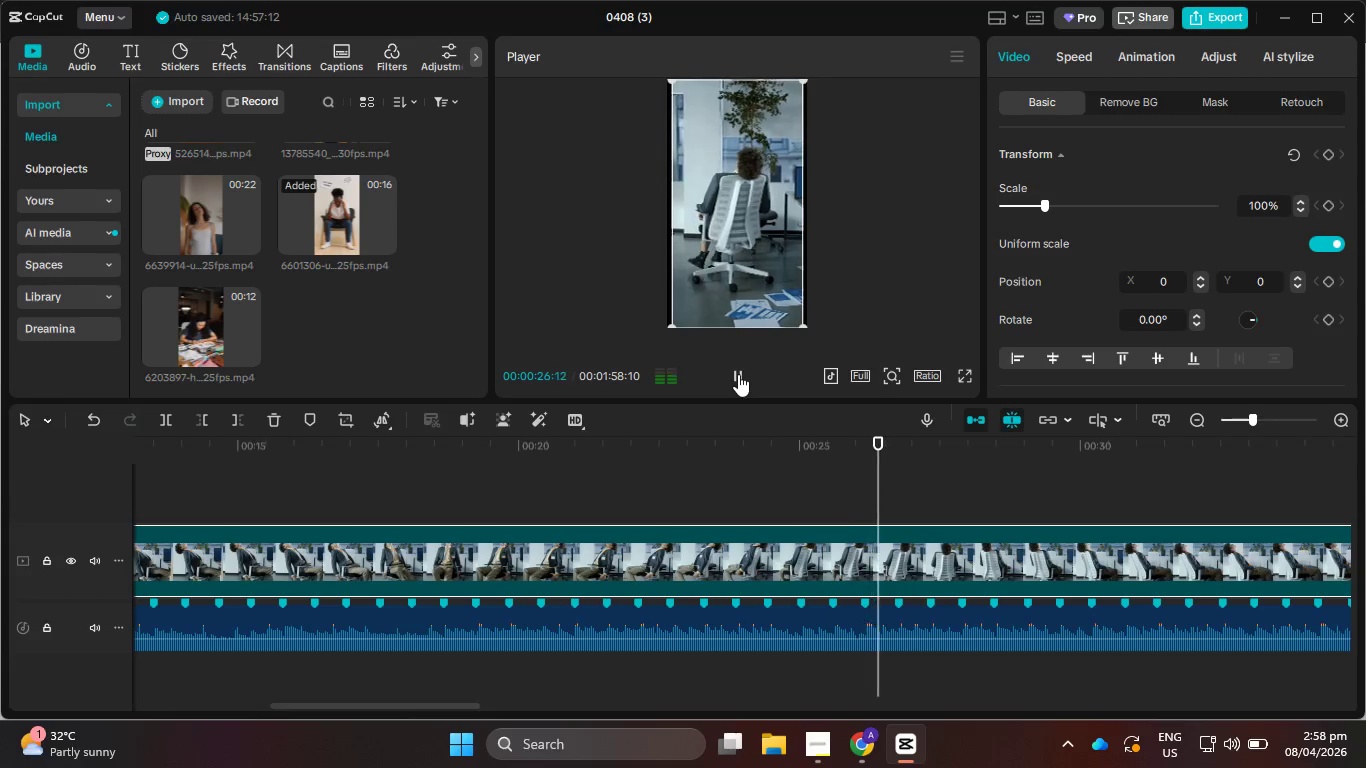 
left_click_drag(start_coordinate=[520, 455], to_coordinate=[0, 454])
 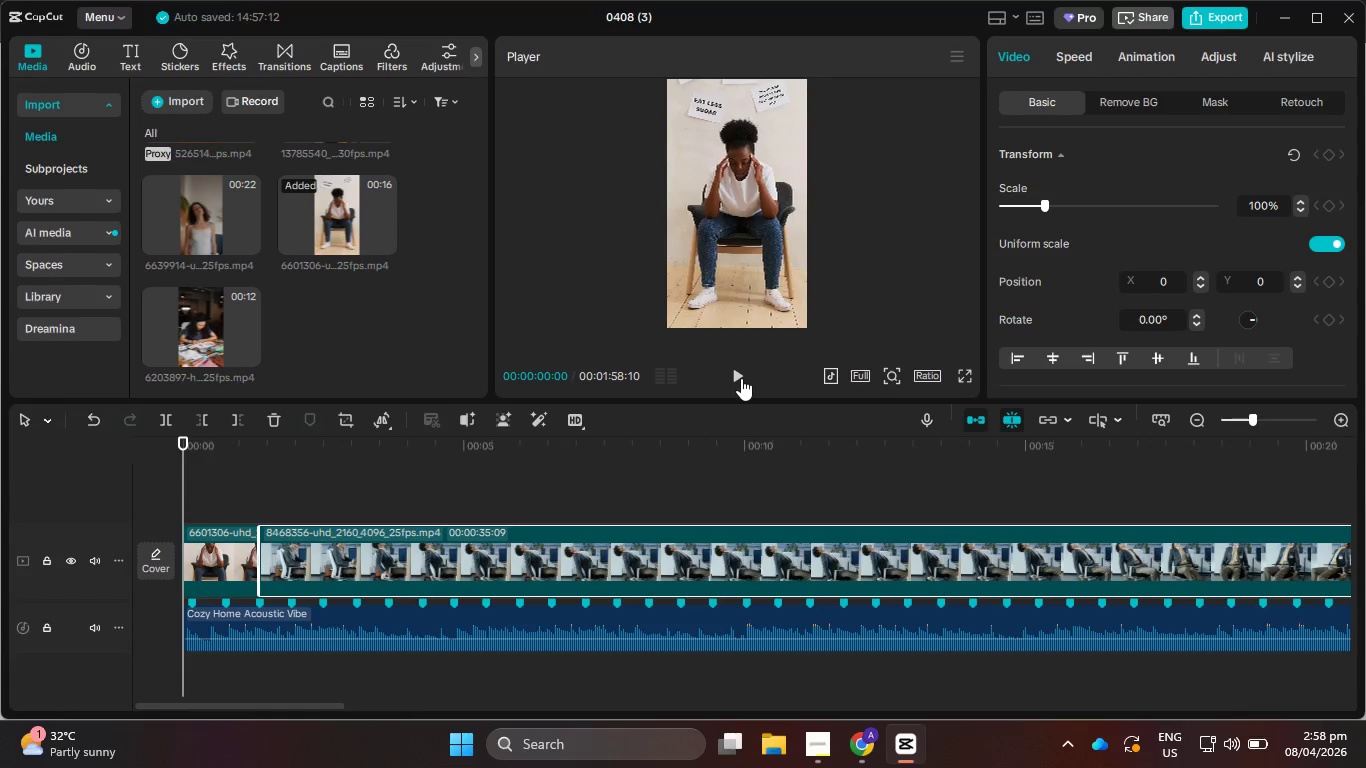 
left_click([743, 378])
 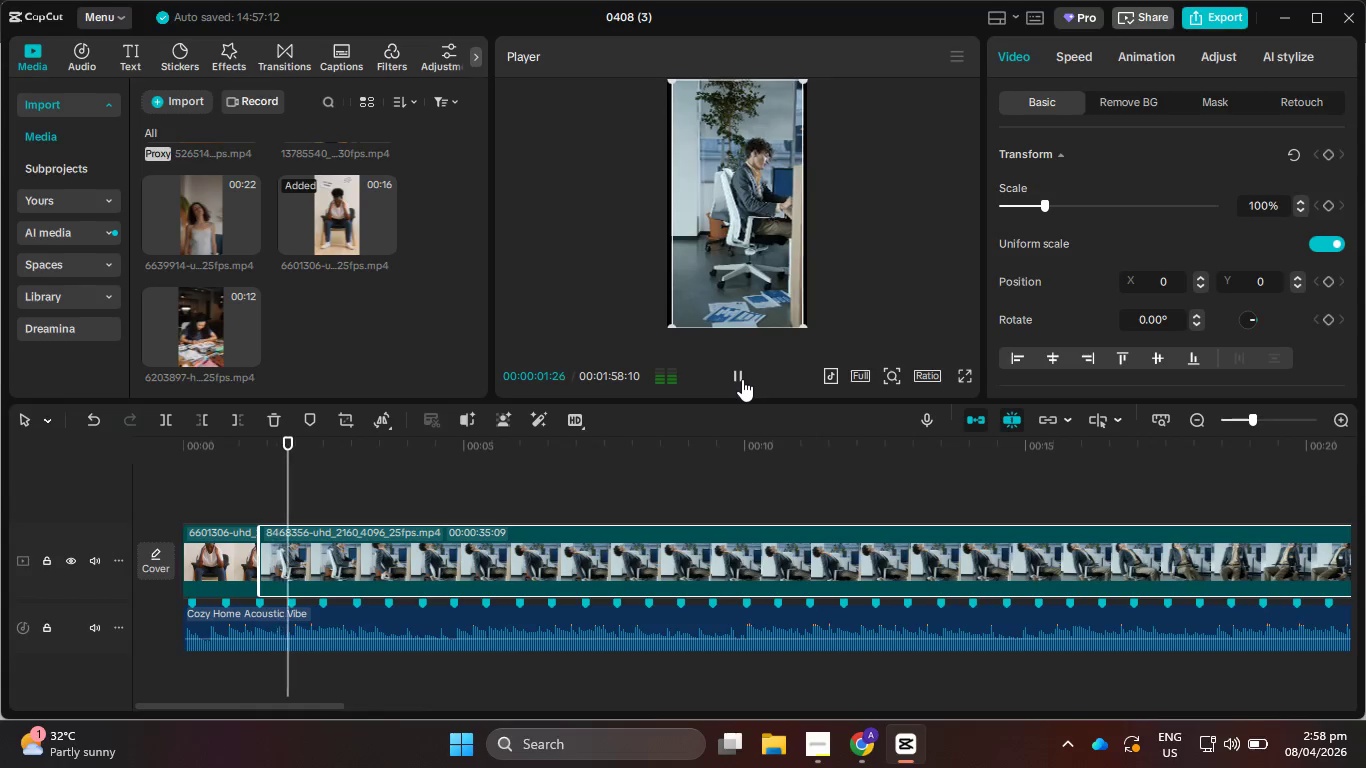 
left_click([742, 379])
 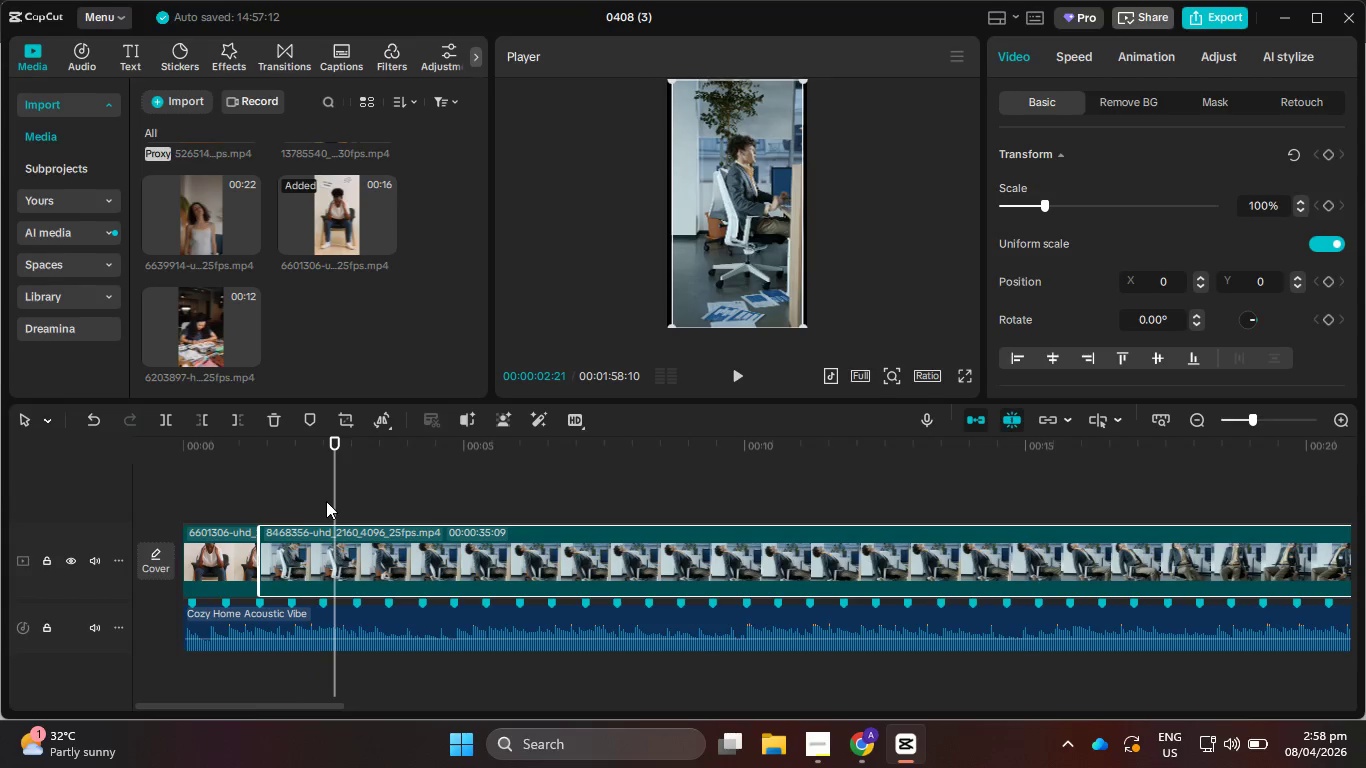 
left_click_drag(start_coordinate=[334, 501], to_coordinate=[329, 520])
 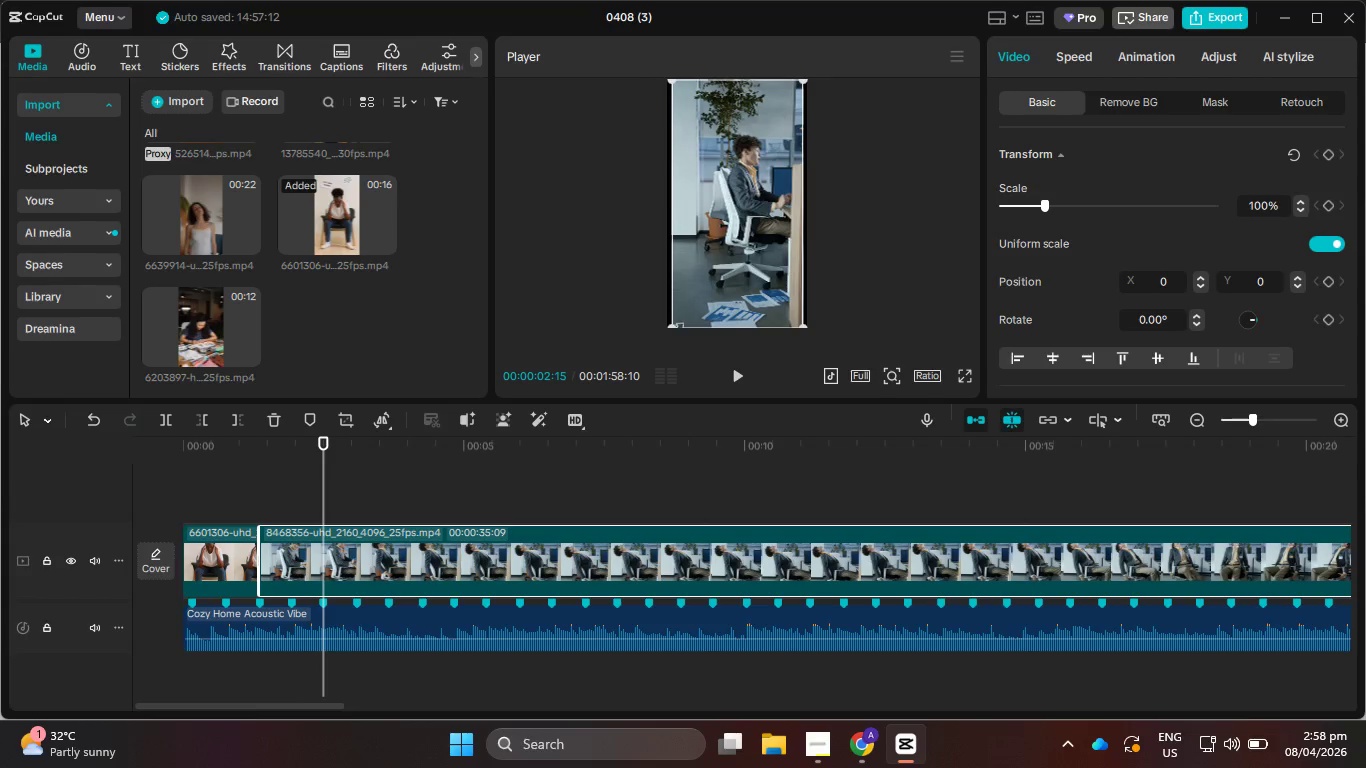 
left_click_drag(start_coordinate=[672, 325], to_coordinate=[651, 340])
 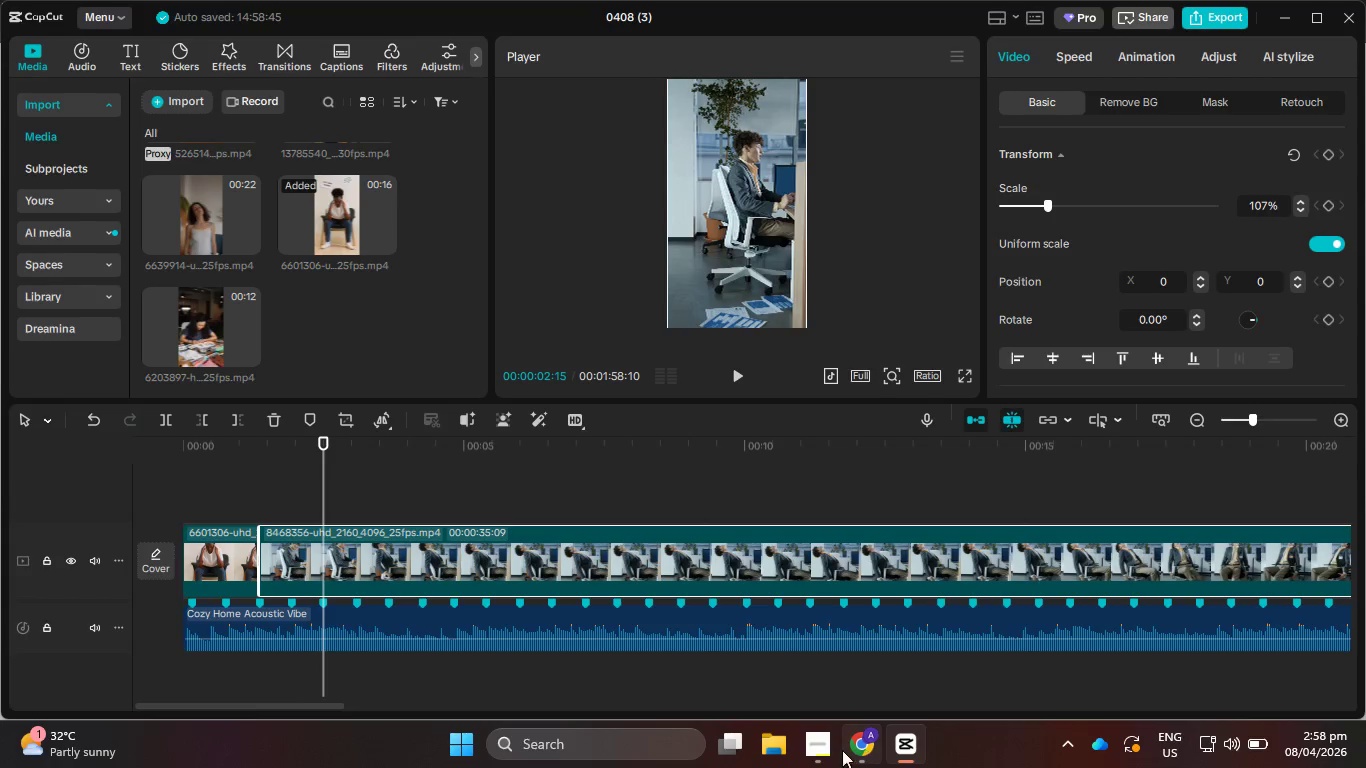 
left_click([814, 752])
 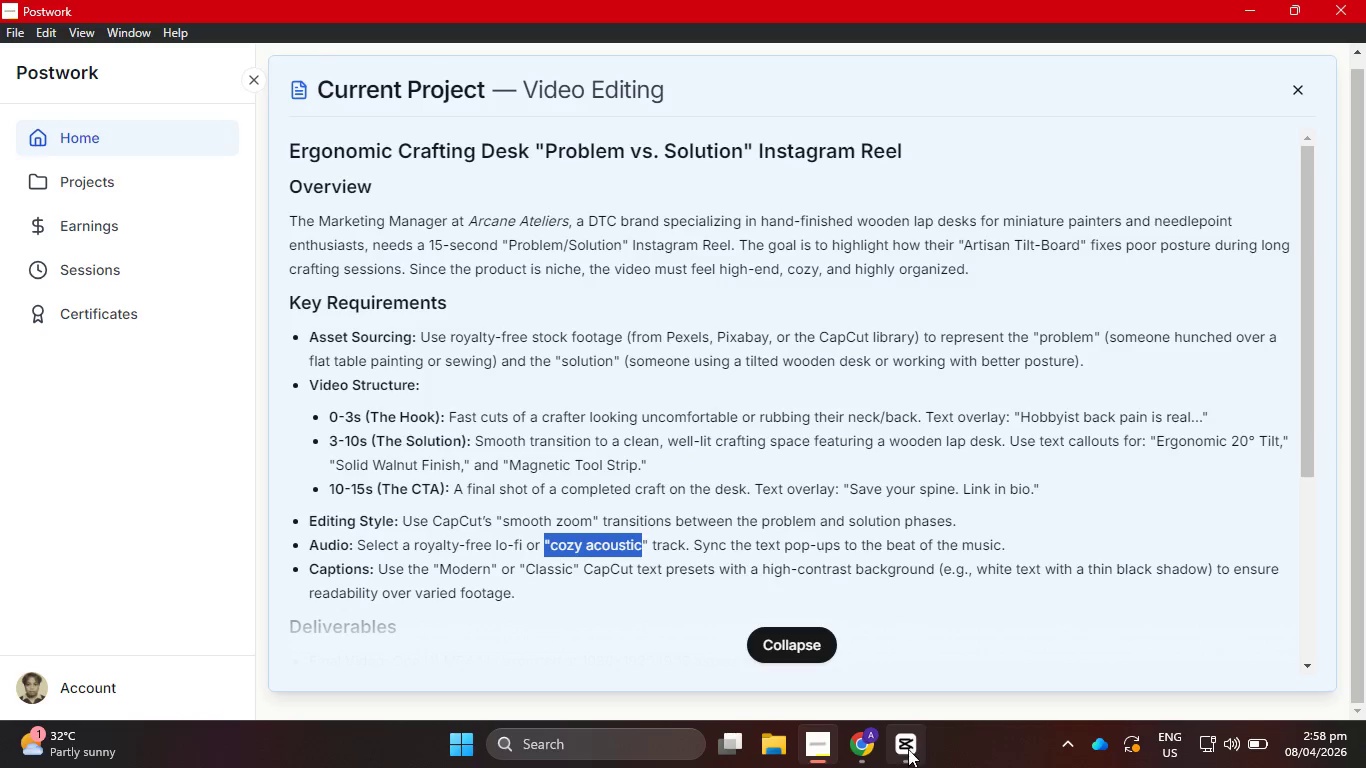 
left_click_drag(start_coordinate=[205, 449], to_coordinate=[227, 456])
 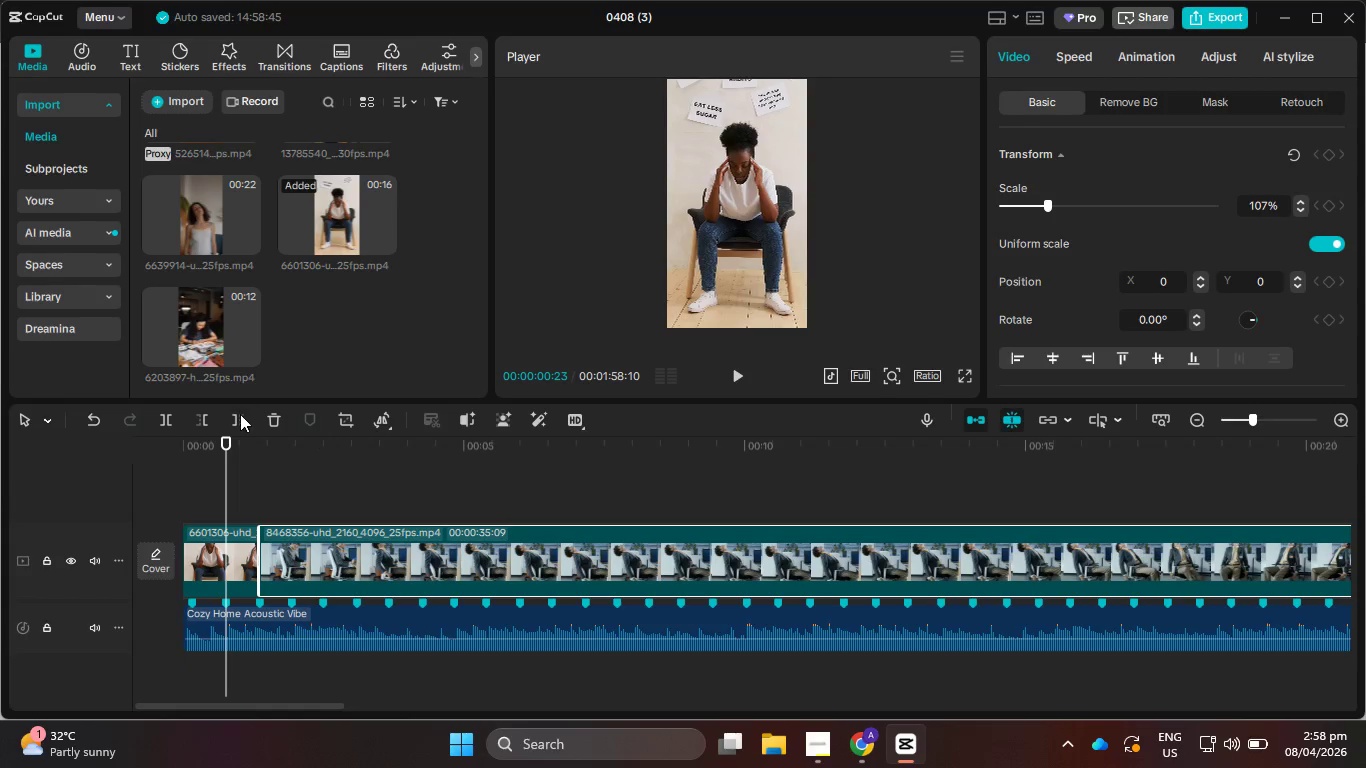 
left_click([240, 419])
 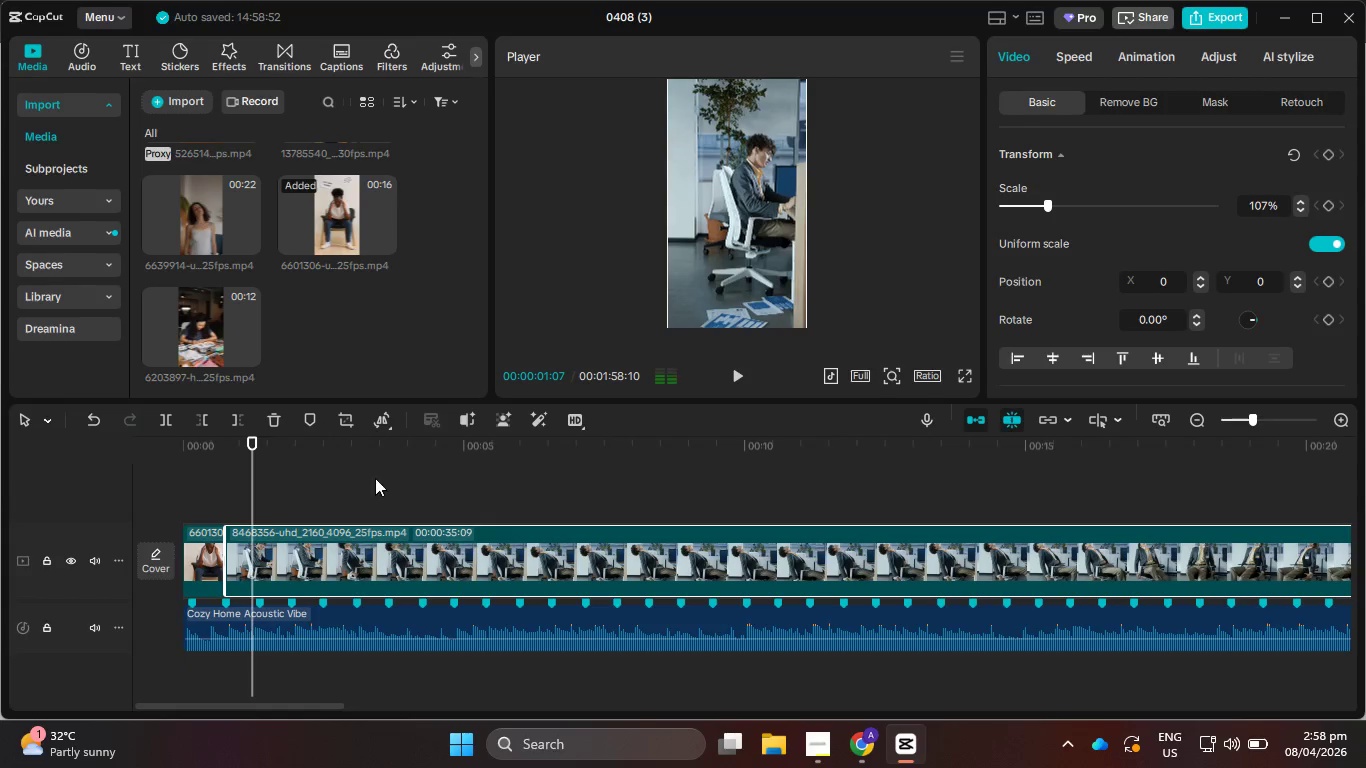 
left_click_drag(start_coordinate=[252, 491], to_coordinate=[265, 491])
 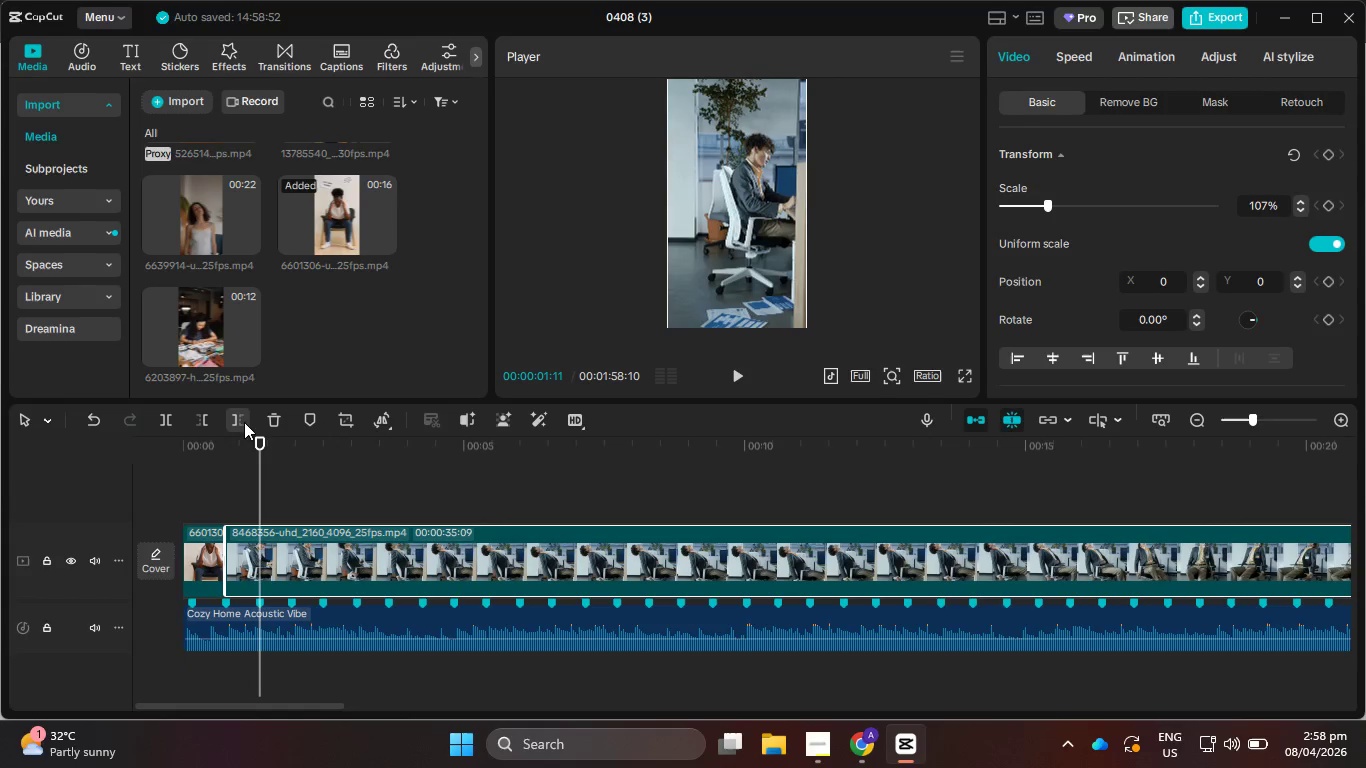 
left_click([241, 421])
 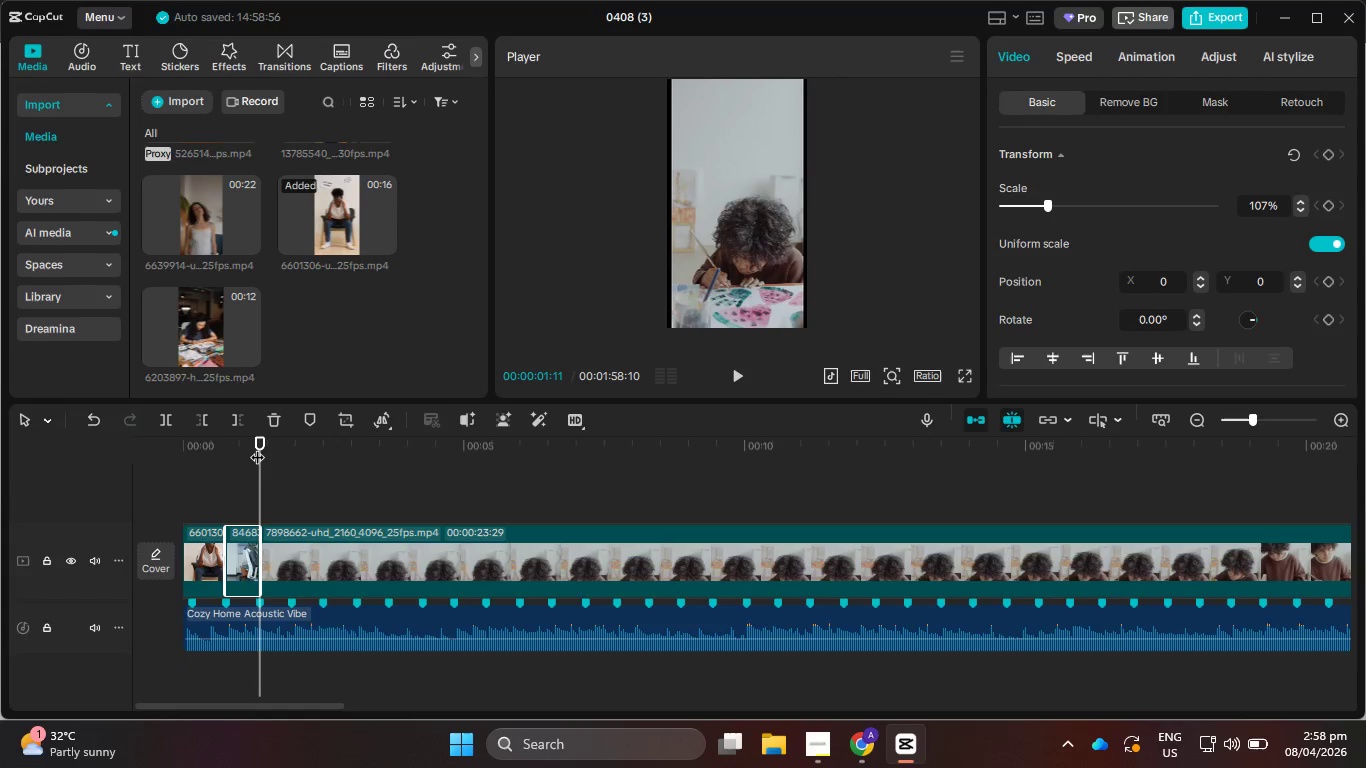 
left_click_drag(start_coordinate=[260, 473], to_coordinate=[289, 479])
 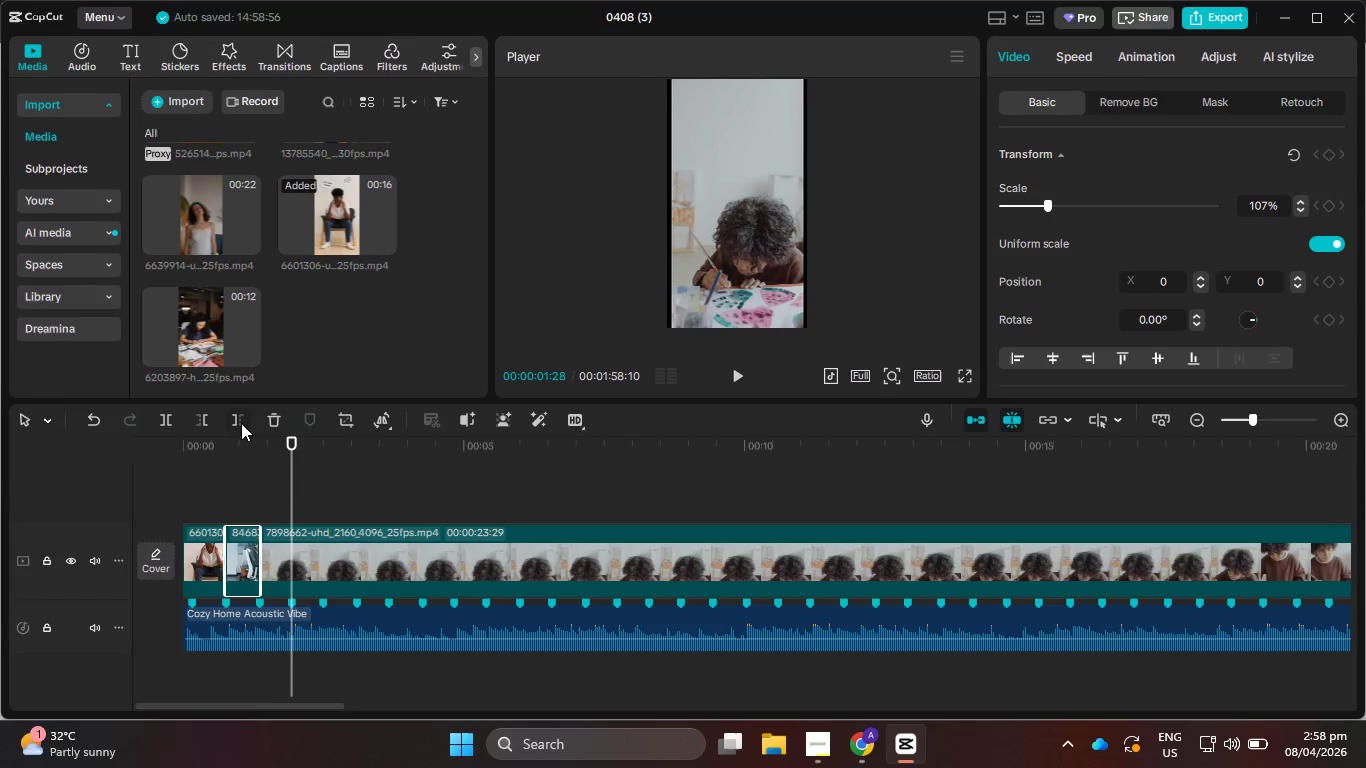 
left_click([241, 422])
 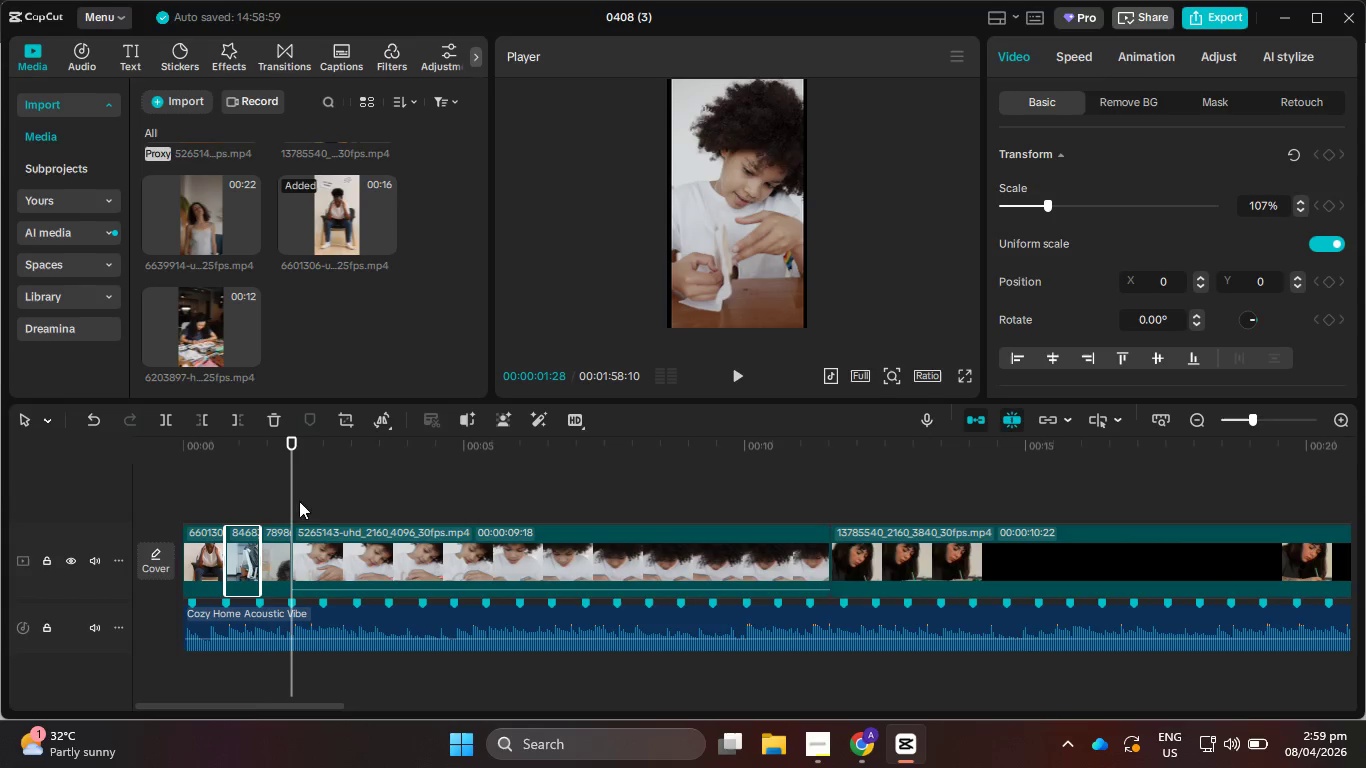 
left_click_drag(start_coordinate=[292, 502], to_coordinate=[320, 505])
 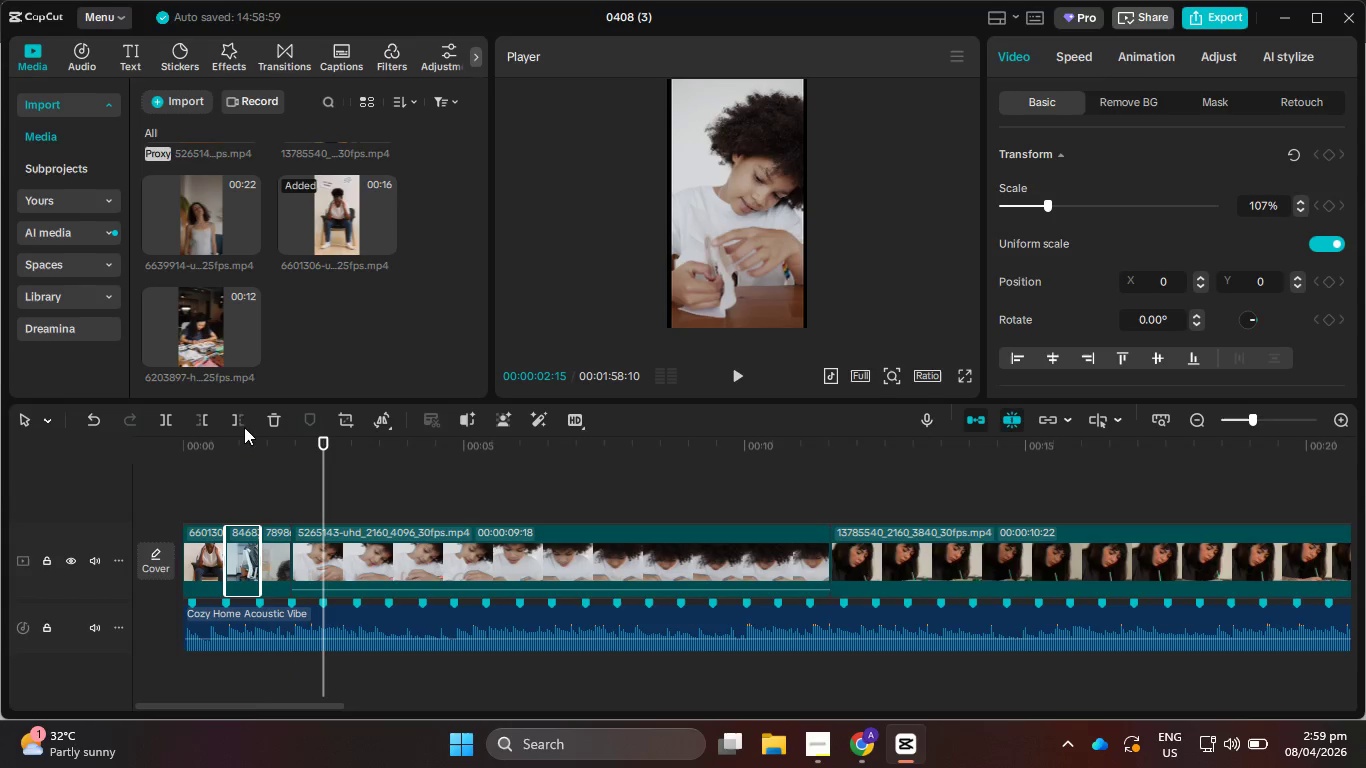 
left_click([234, 421])
 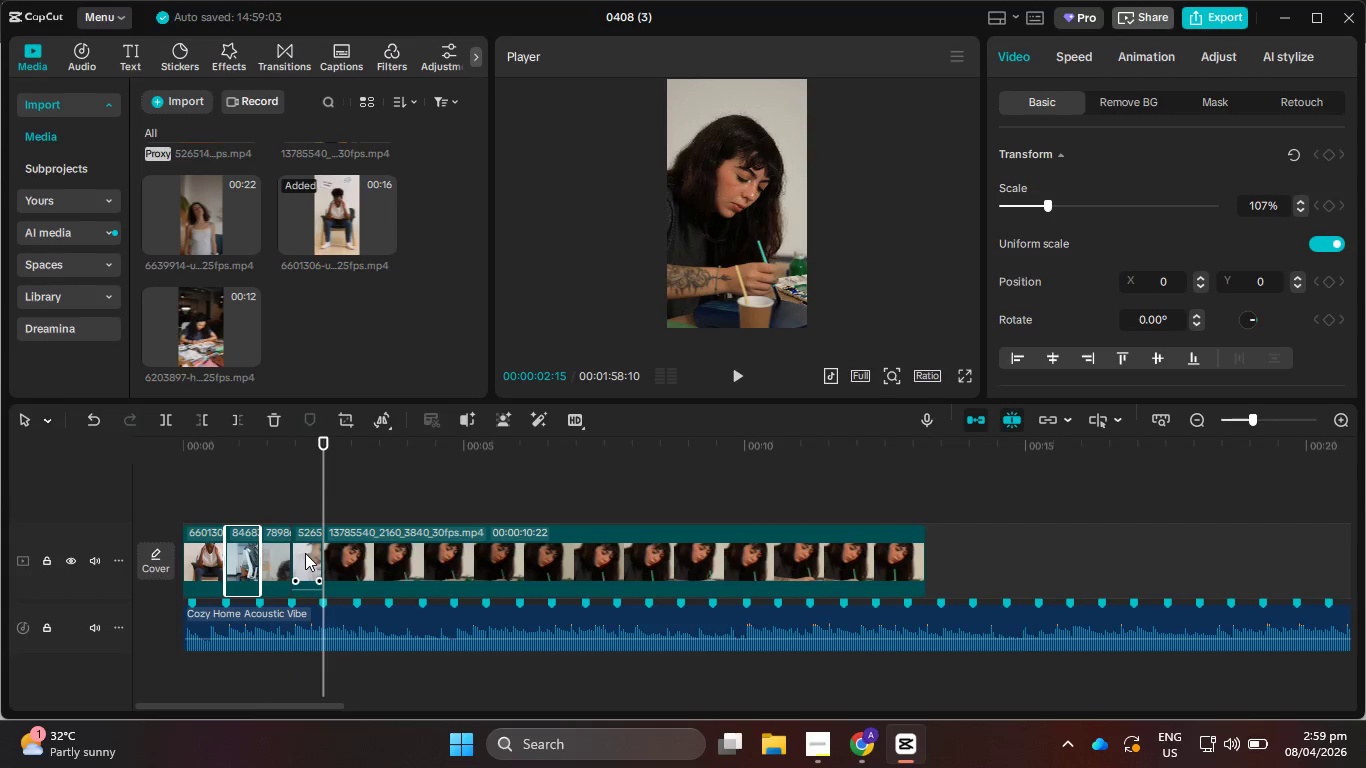 
left_click_drag(start_coordinate=[305, 553], to_coordinate=[195, 558])
 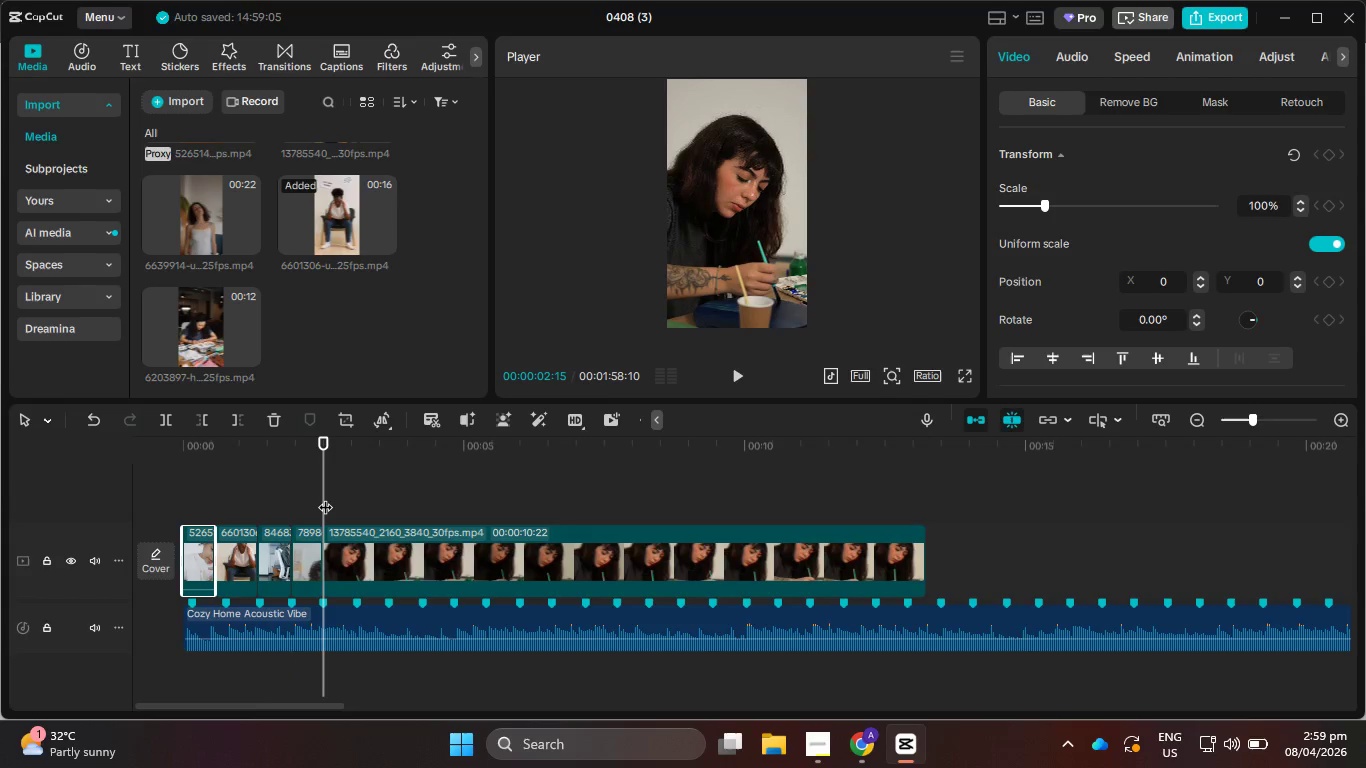 
left_click_drag(start_coordinate=[325, 497], to_coordinate=[356, 497])
 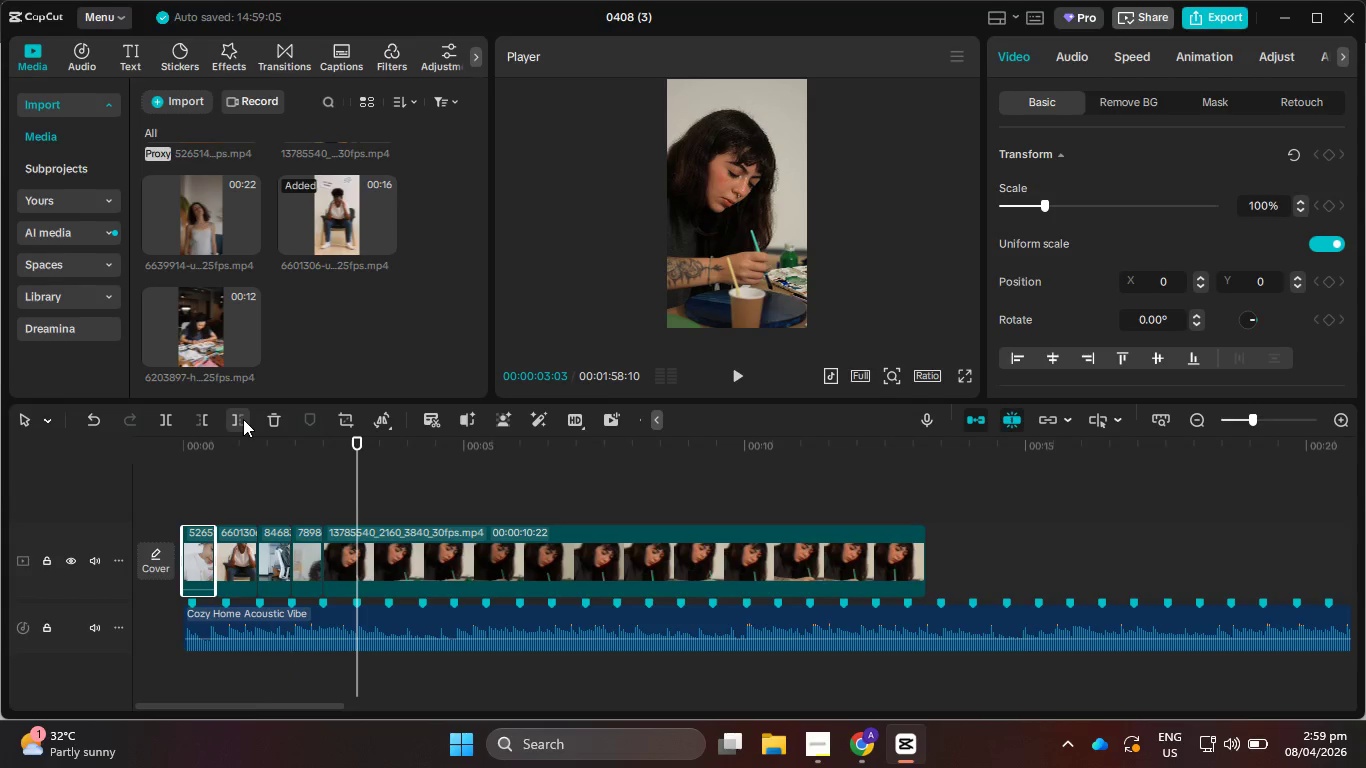 
left_click([243, 419])
 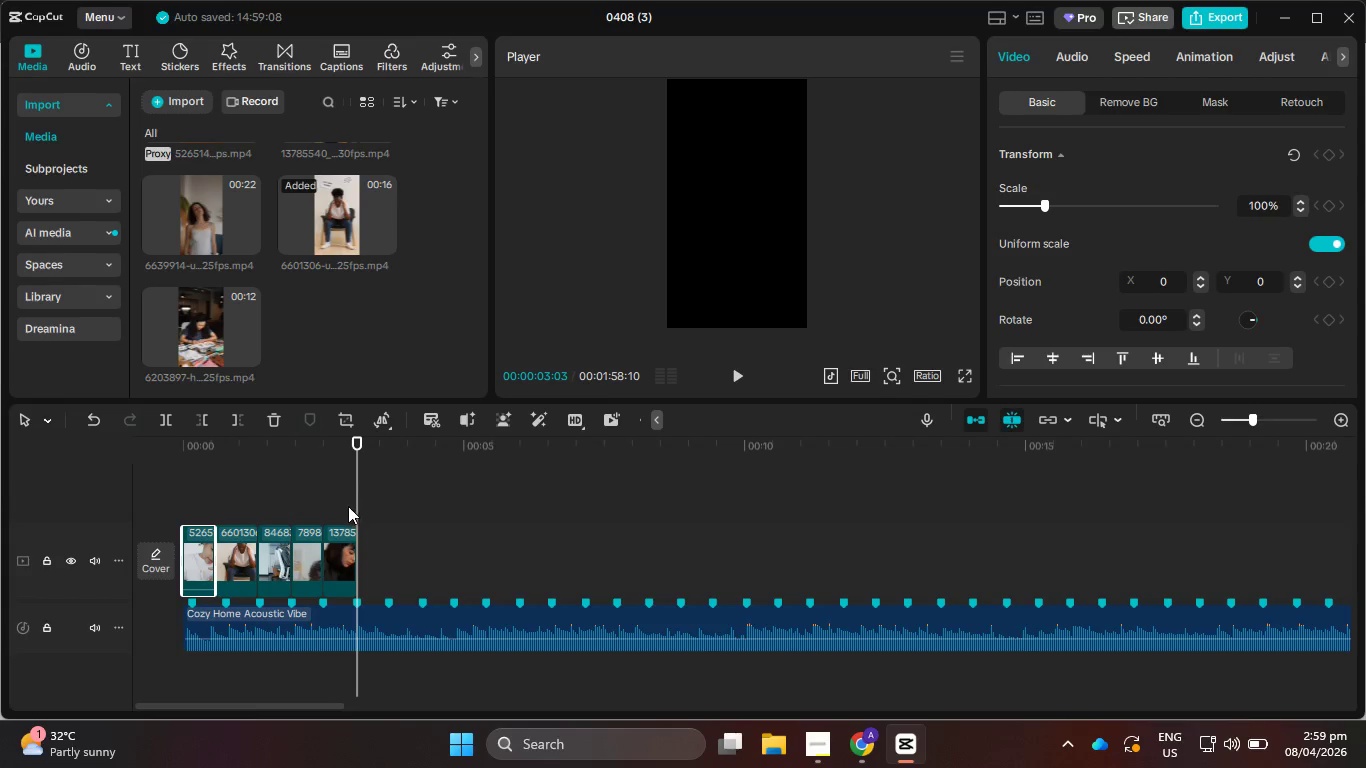 
left_click_drag(start_coordinate=[354, 505], to_coordinate=[141, 487])
 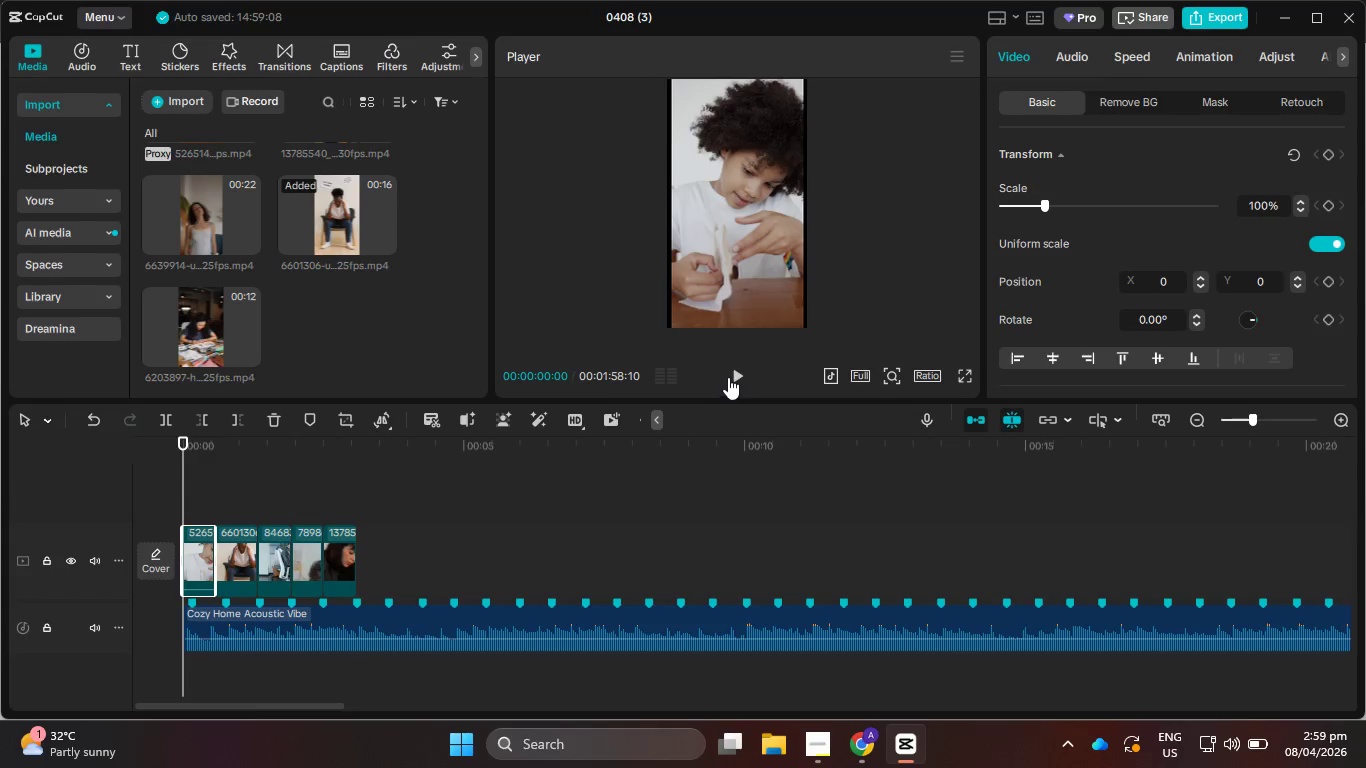 
double_click([728, 377])
 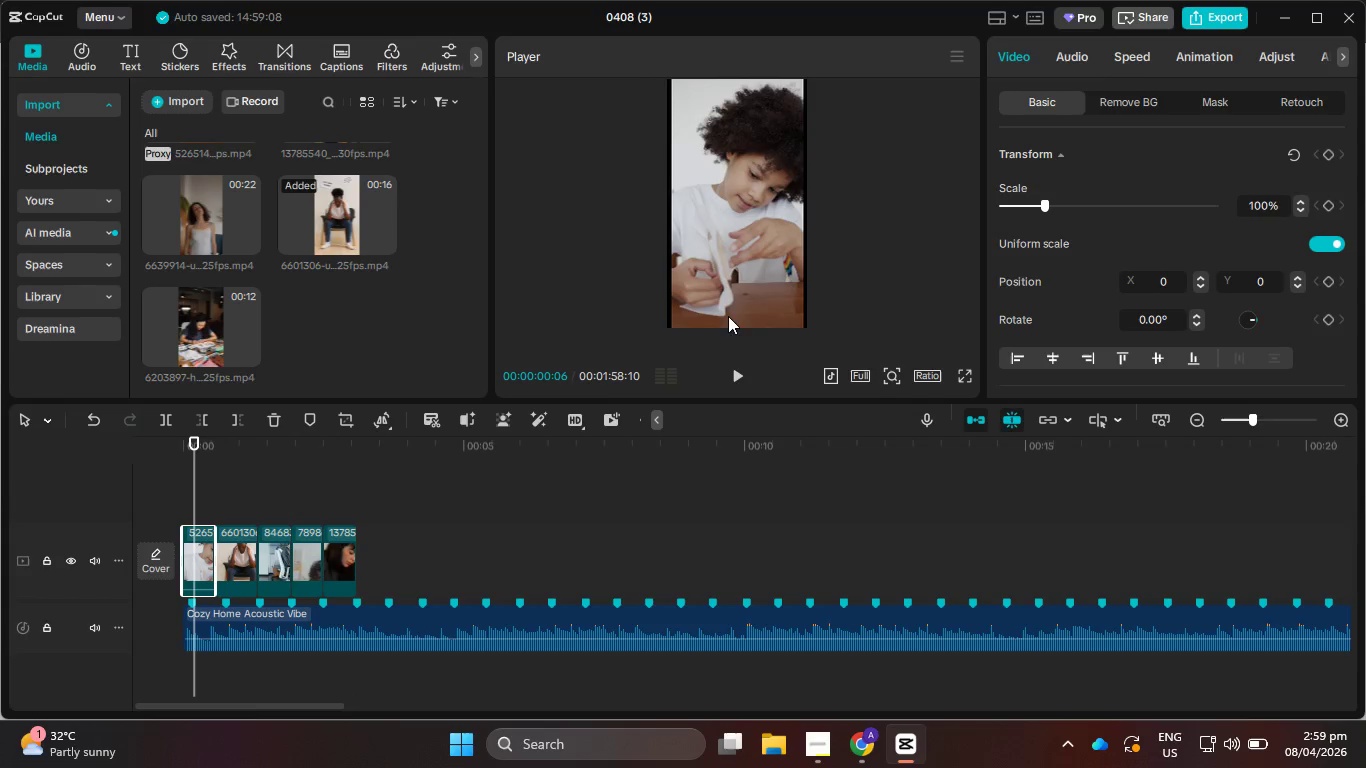 
left_click([713, 295])
 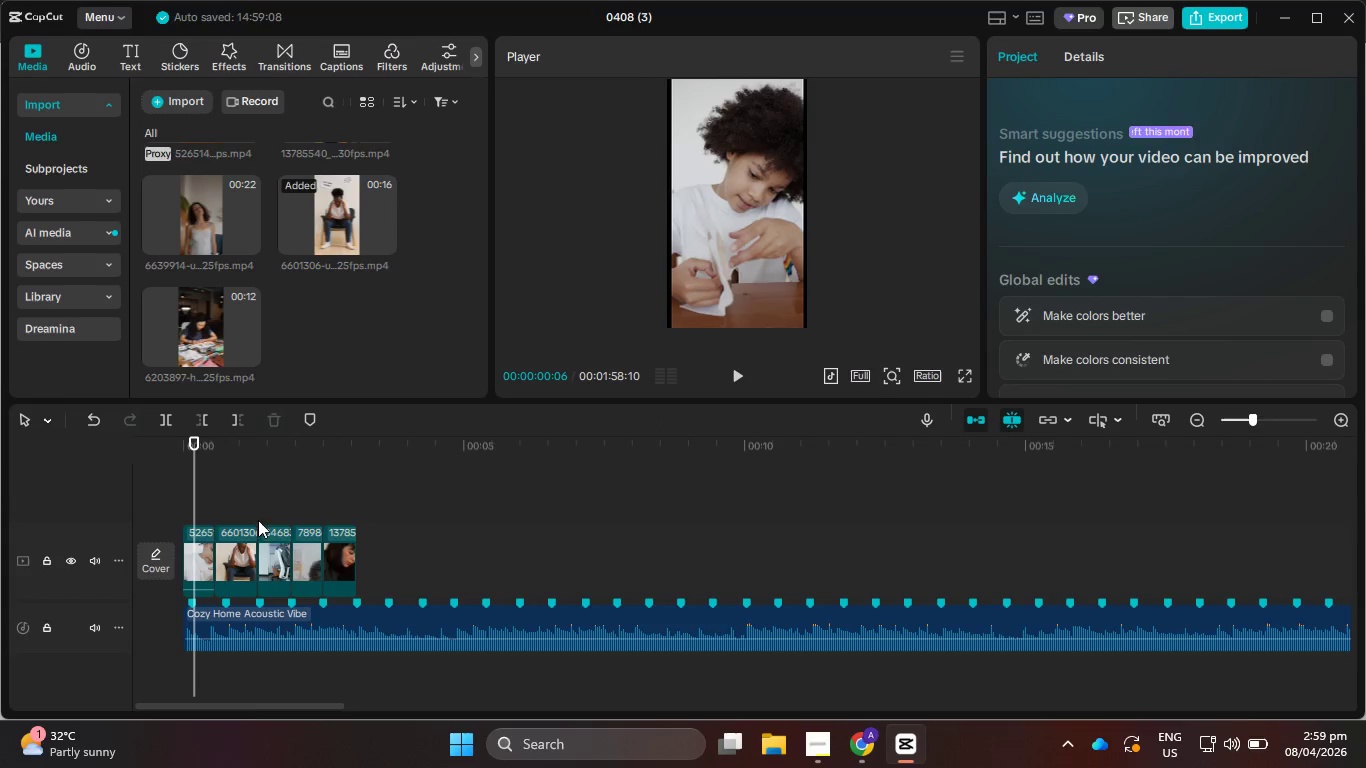 
left_click([199, 539])
 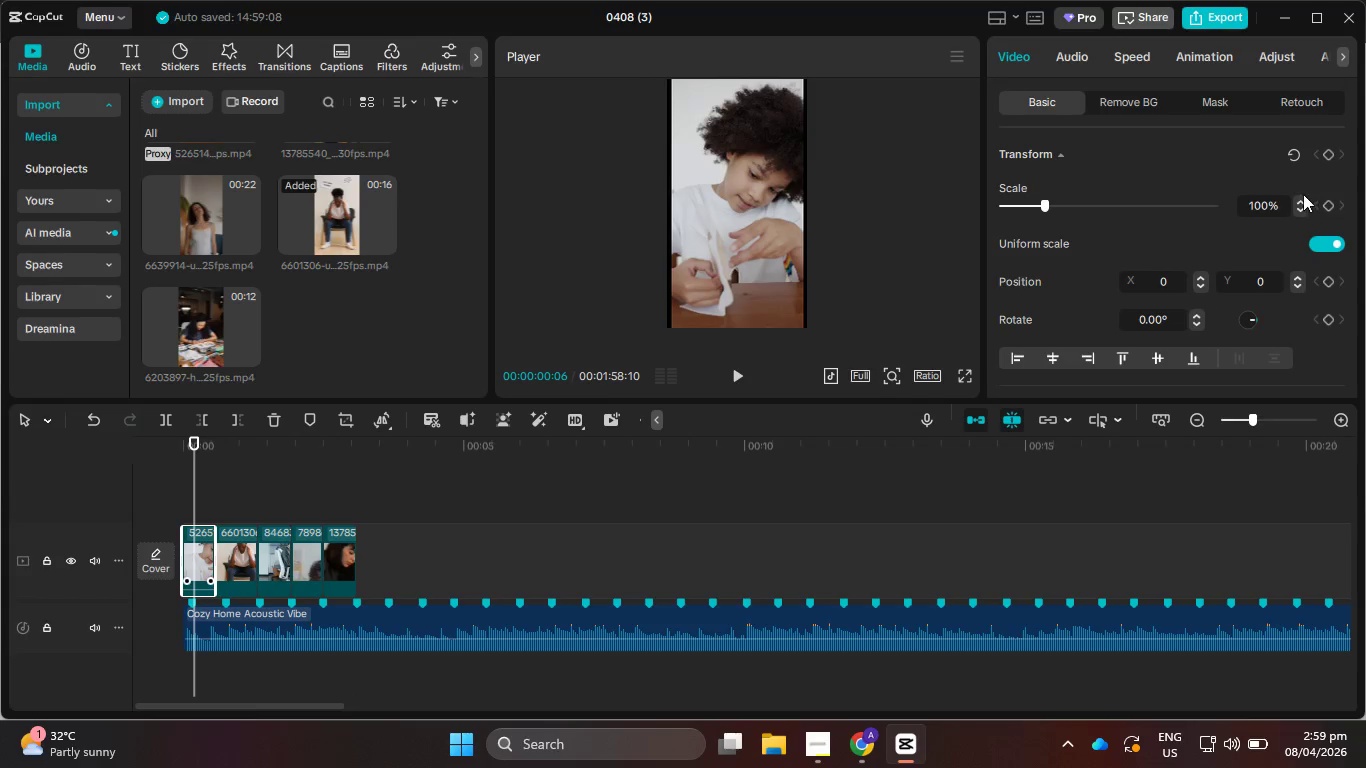 
double_click([1301, 201])
 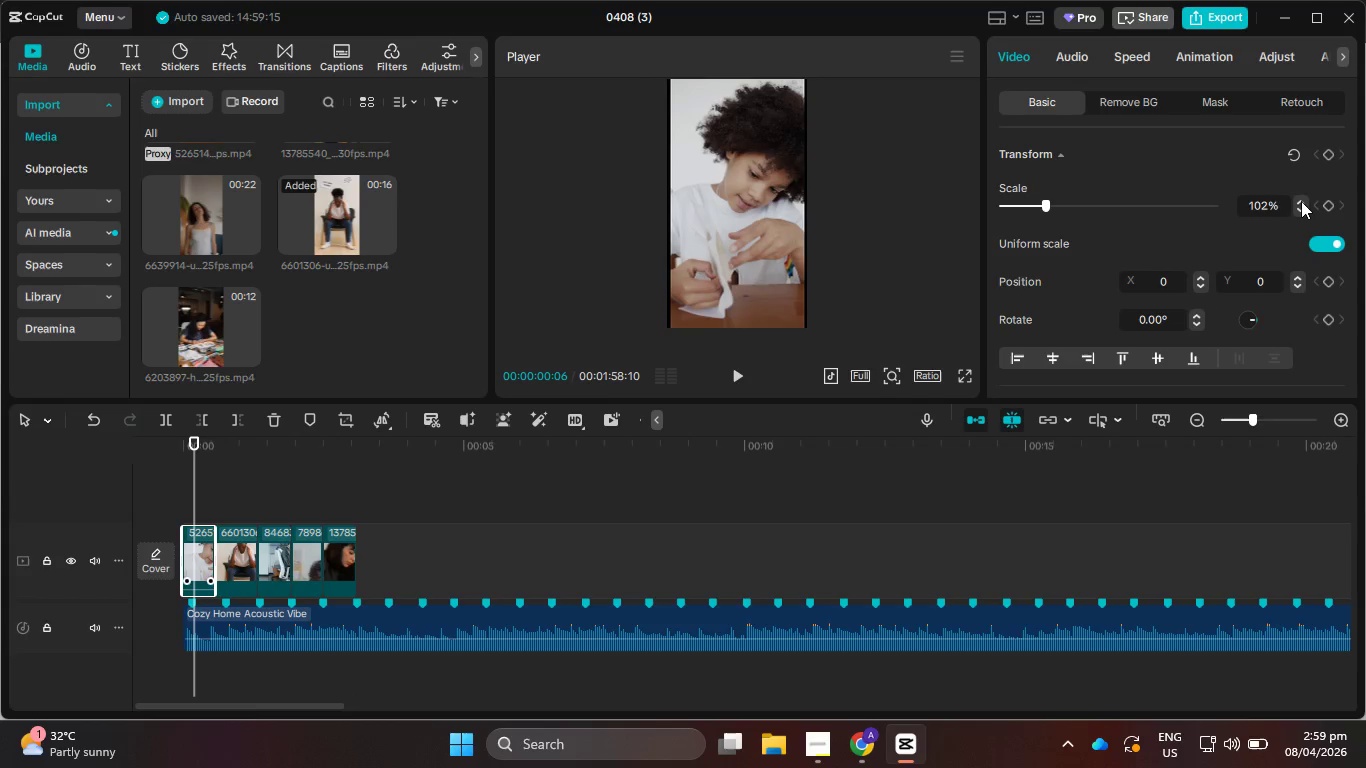 
triple_click([1301, 201])
 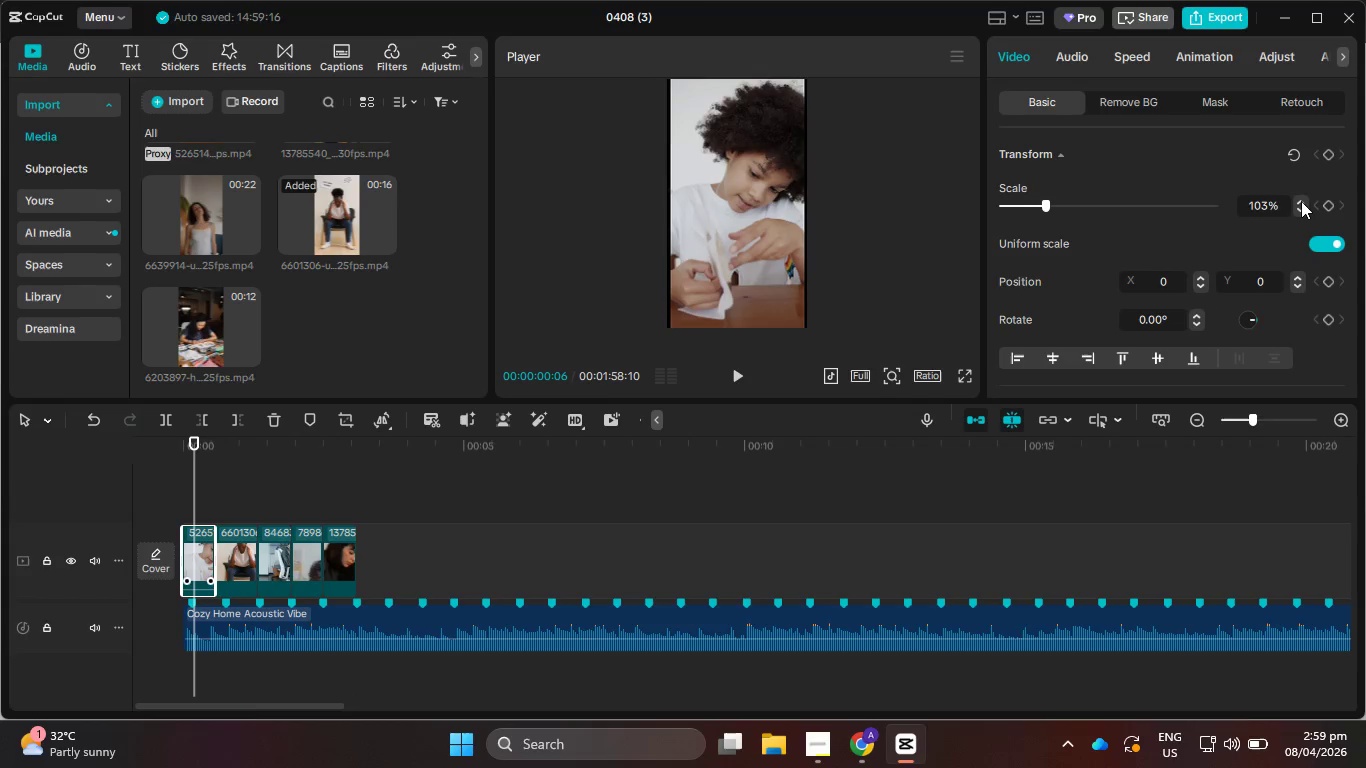 
triple_click([1301, 201])
 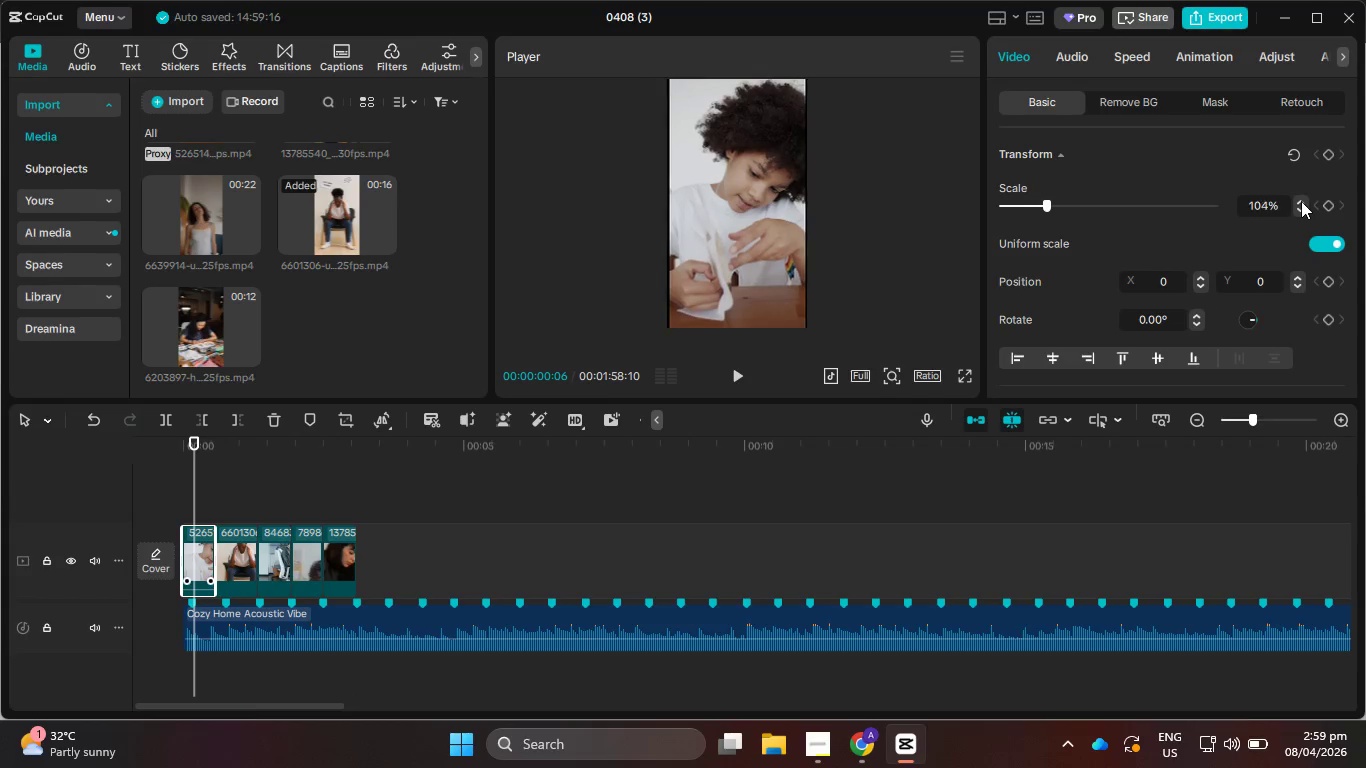 
triple_click([1301, 201])
 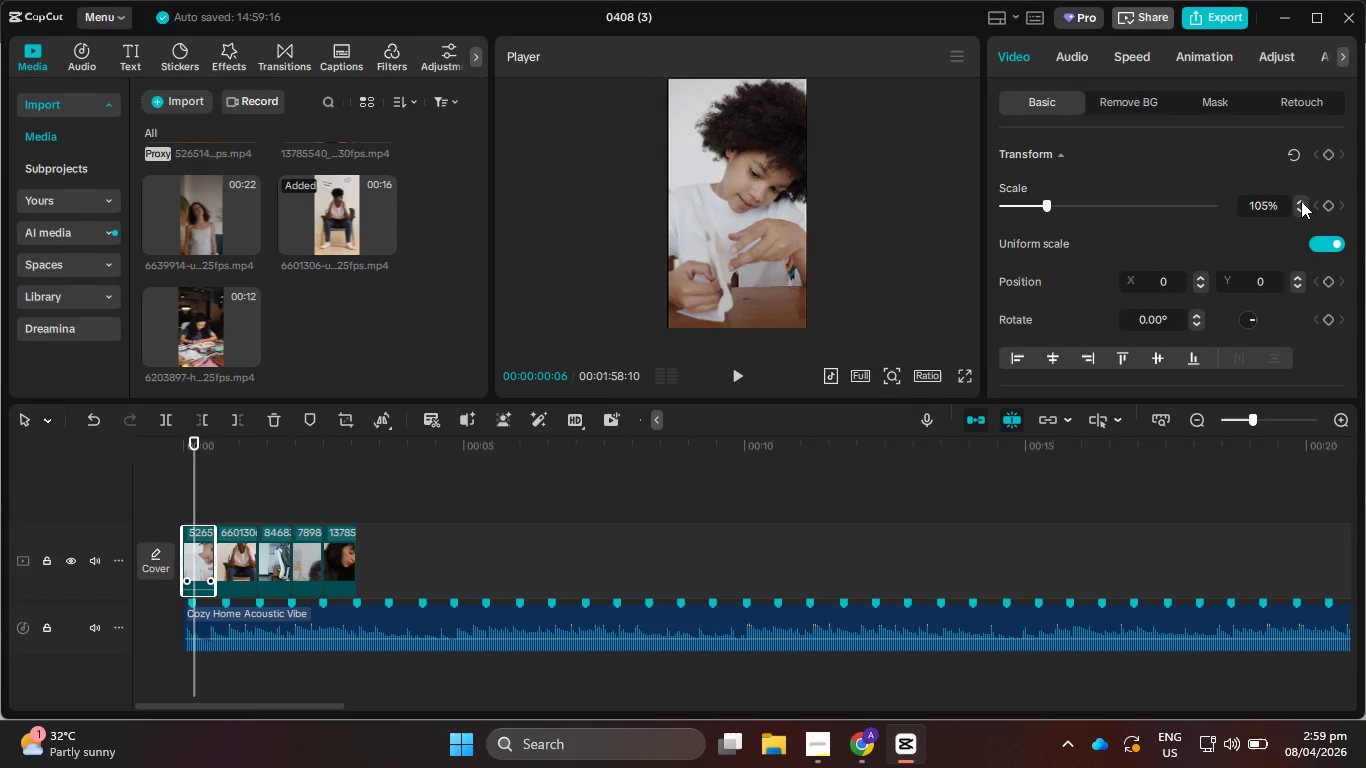 
triple_click([1301, 201])
 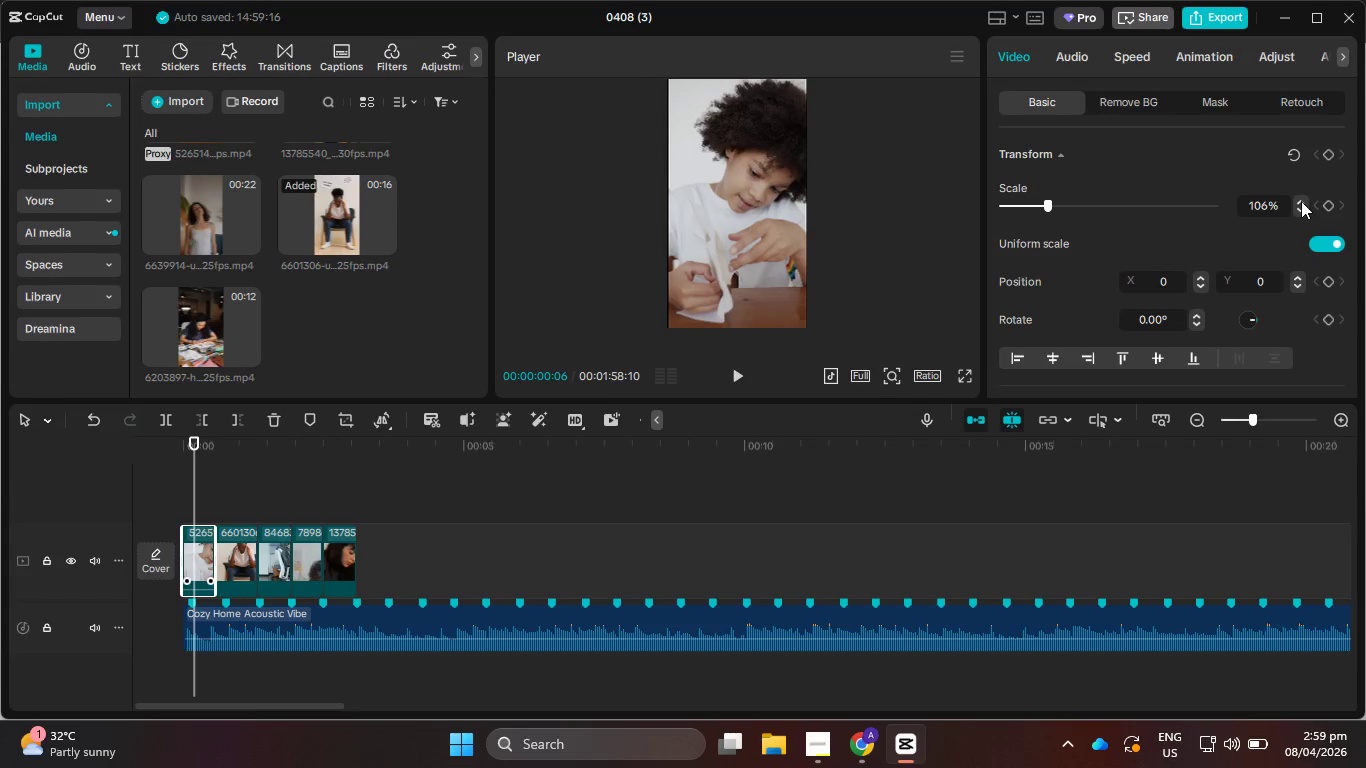 
triple_click([1301, 201])
 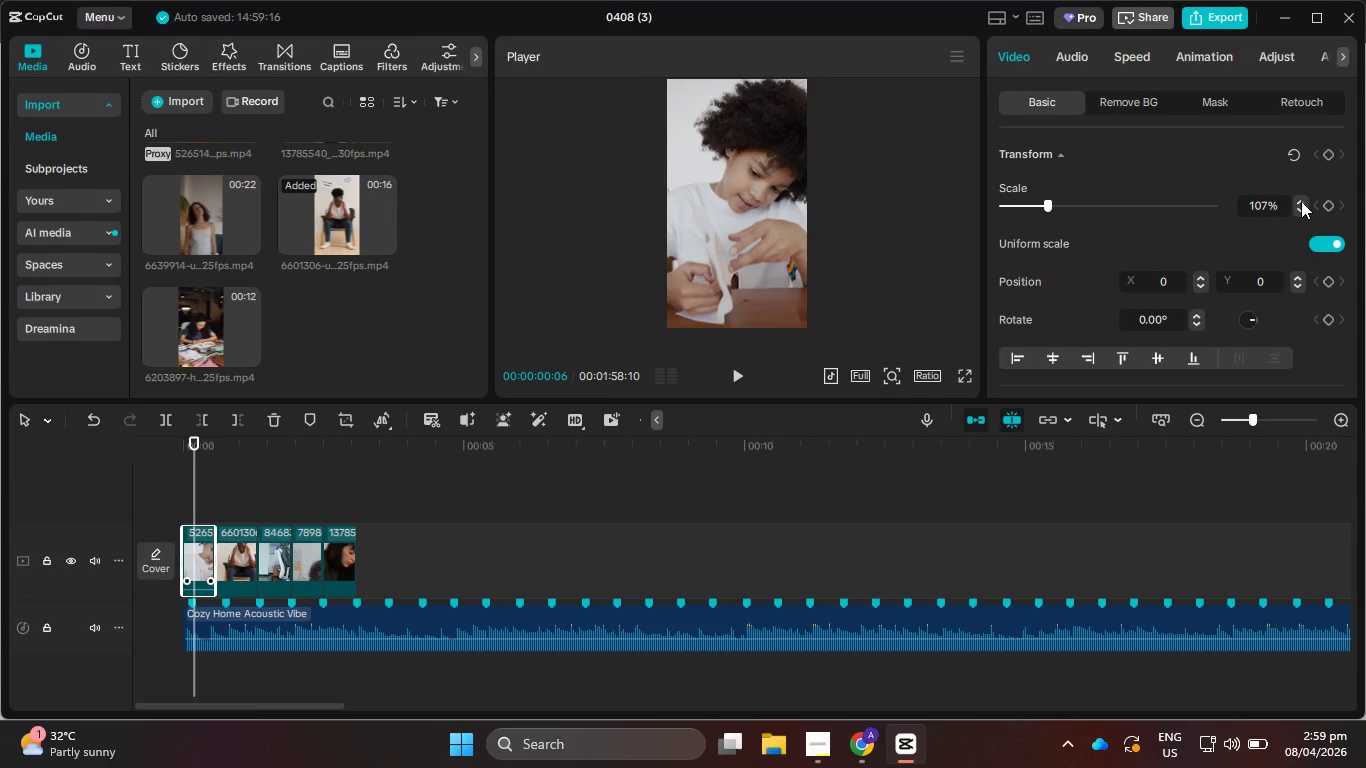 
triple_click([1301, 201])
 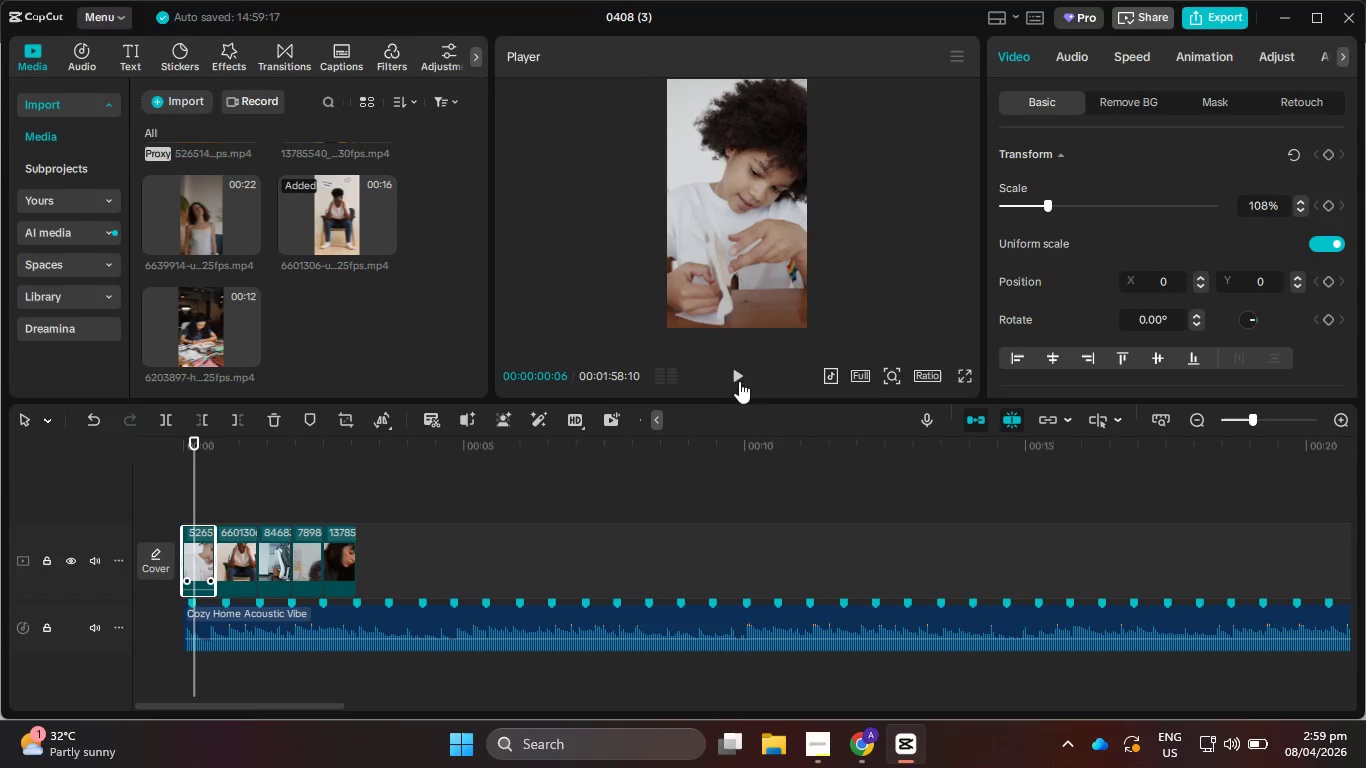 
left_click([737, 374])
 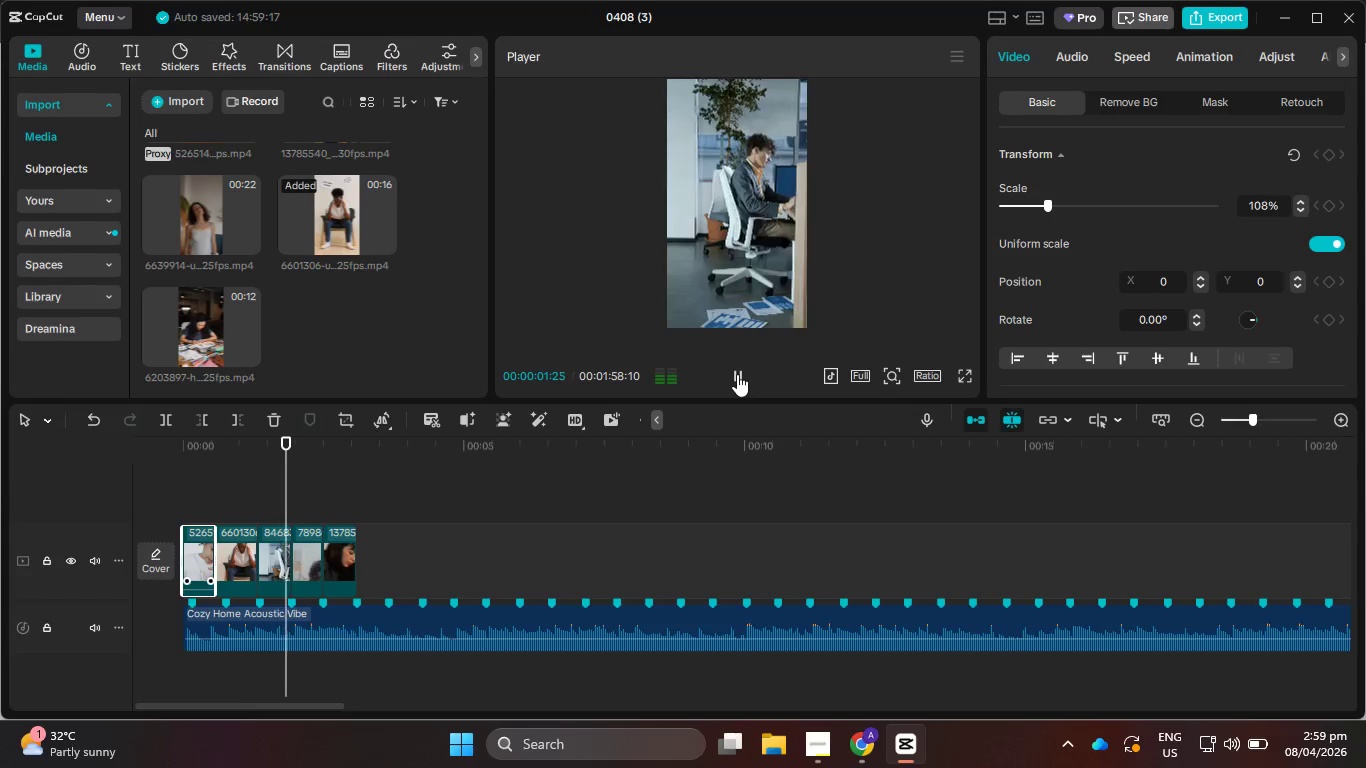 
left_click([737, 374])
 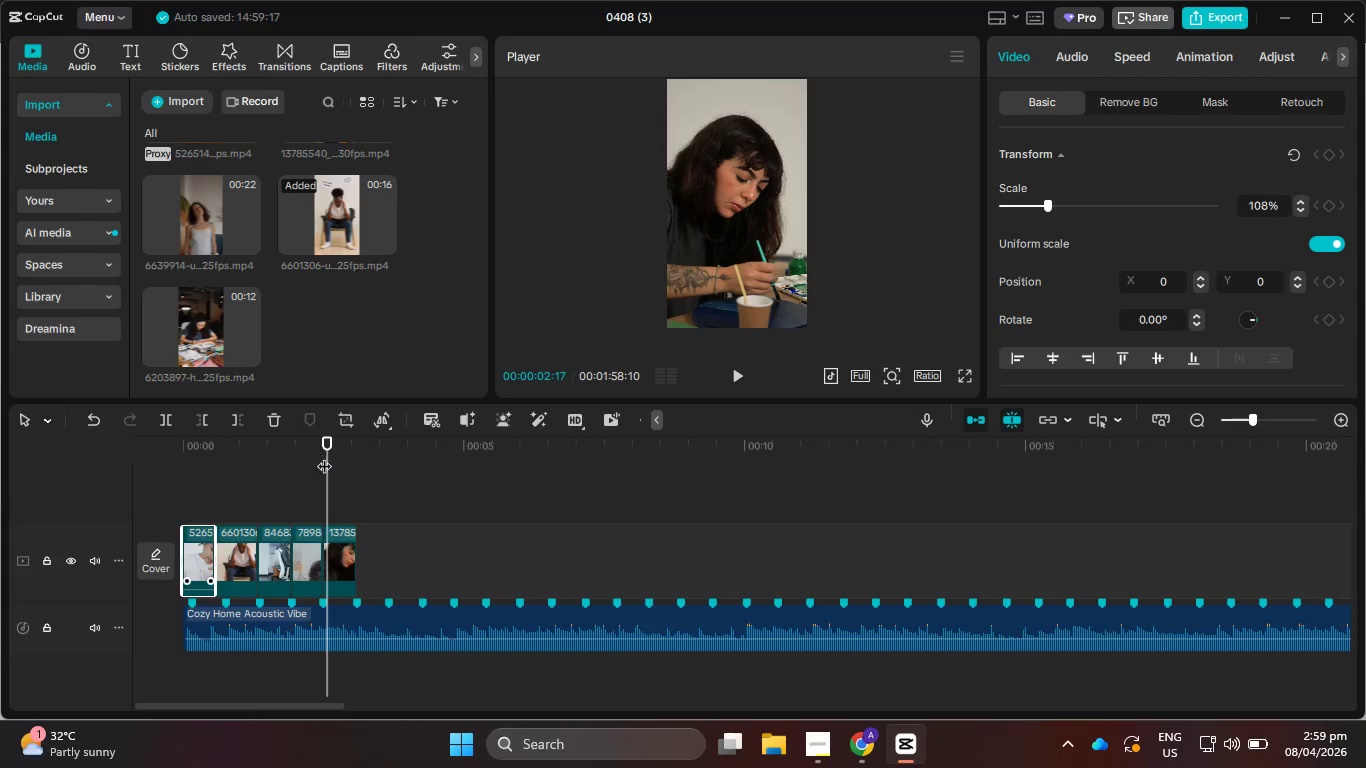 
left_click_drag(start_coordinate=[327, 463], to_coordinate=[311, 466])
 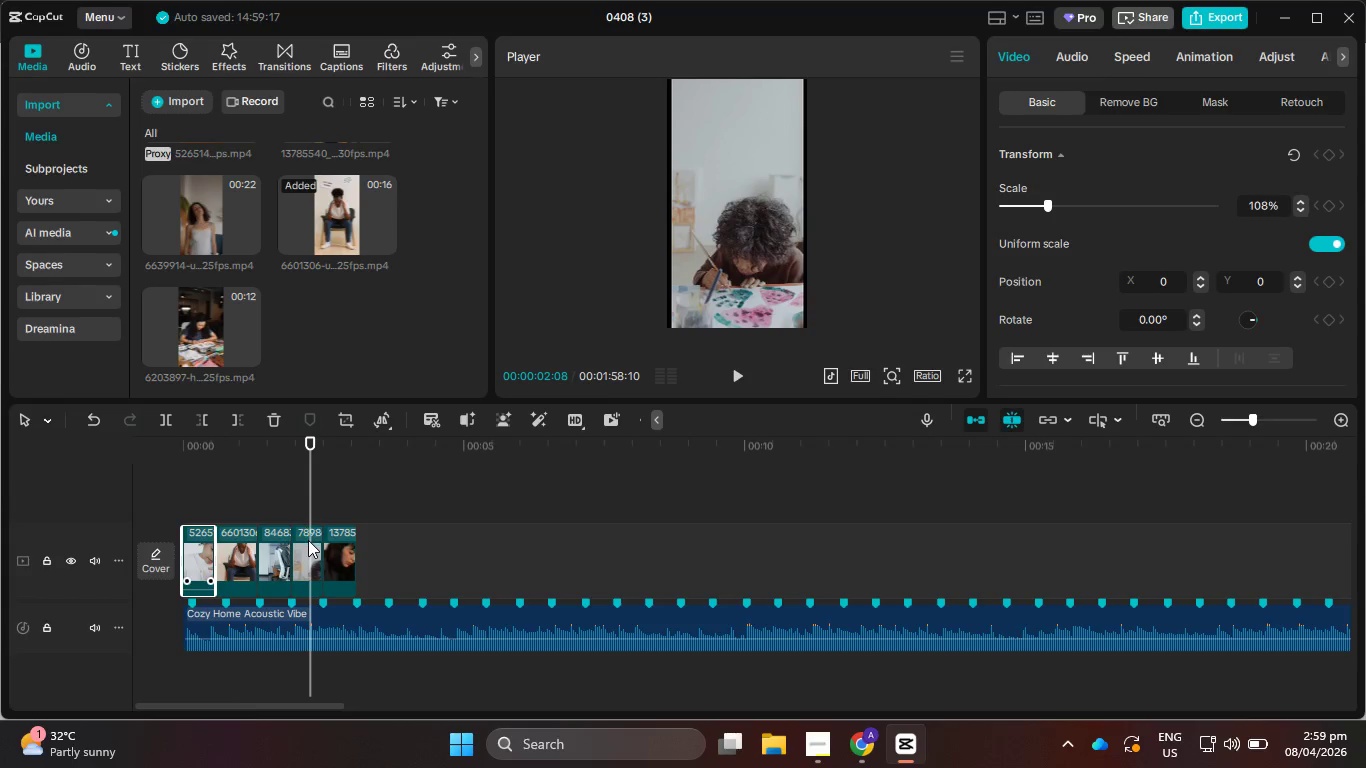 
left_click([308, 540])
 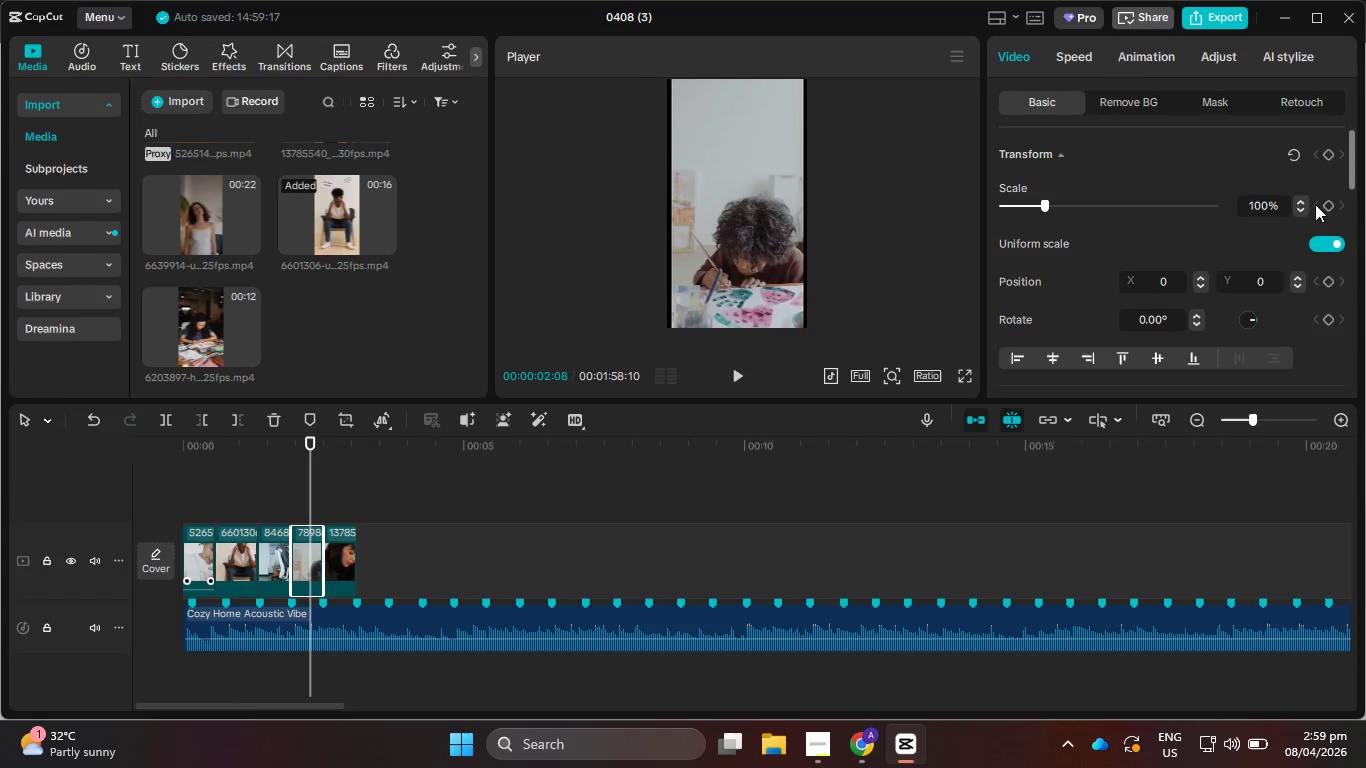 
double_click([1296, 203])
 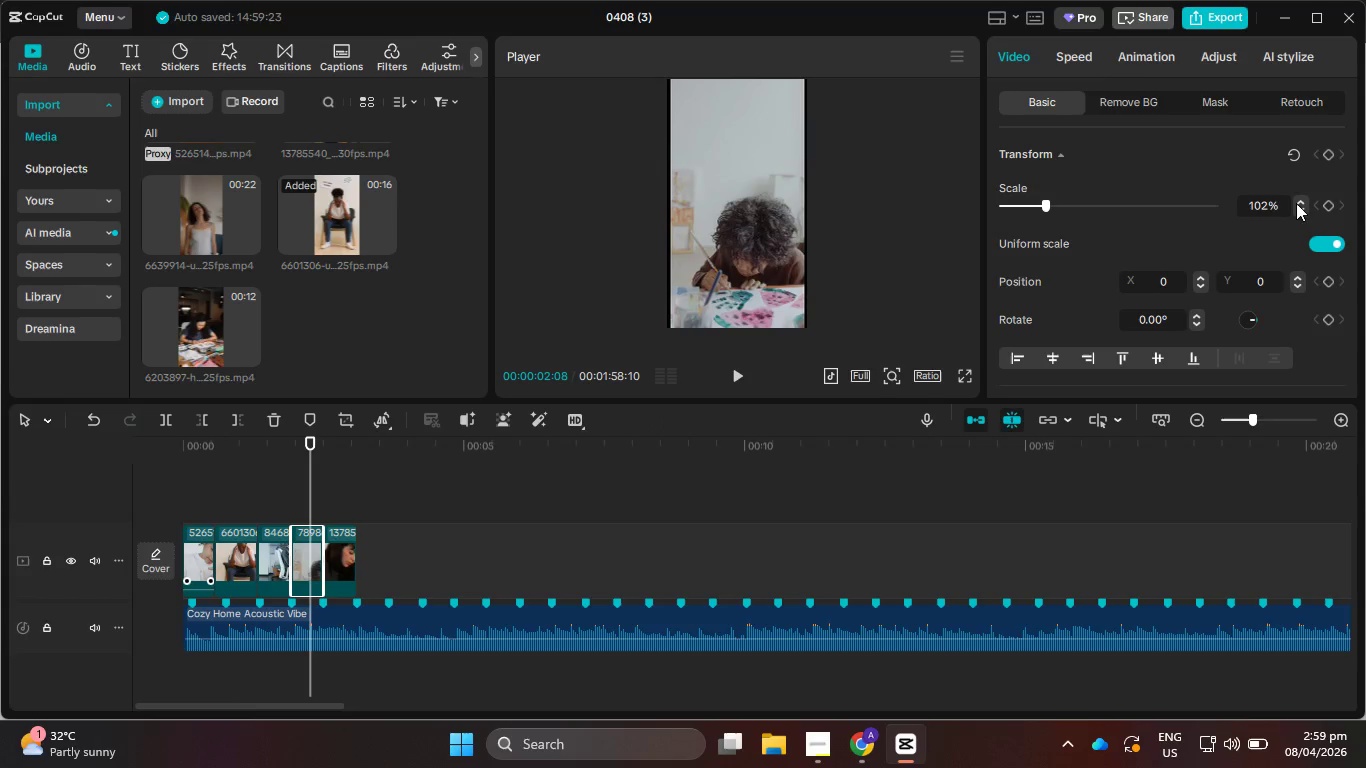 
triple_click([1296, 203])
 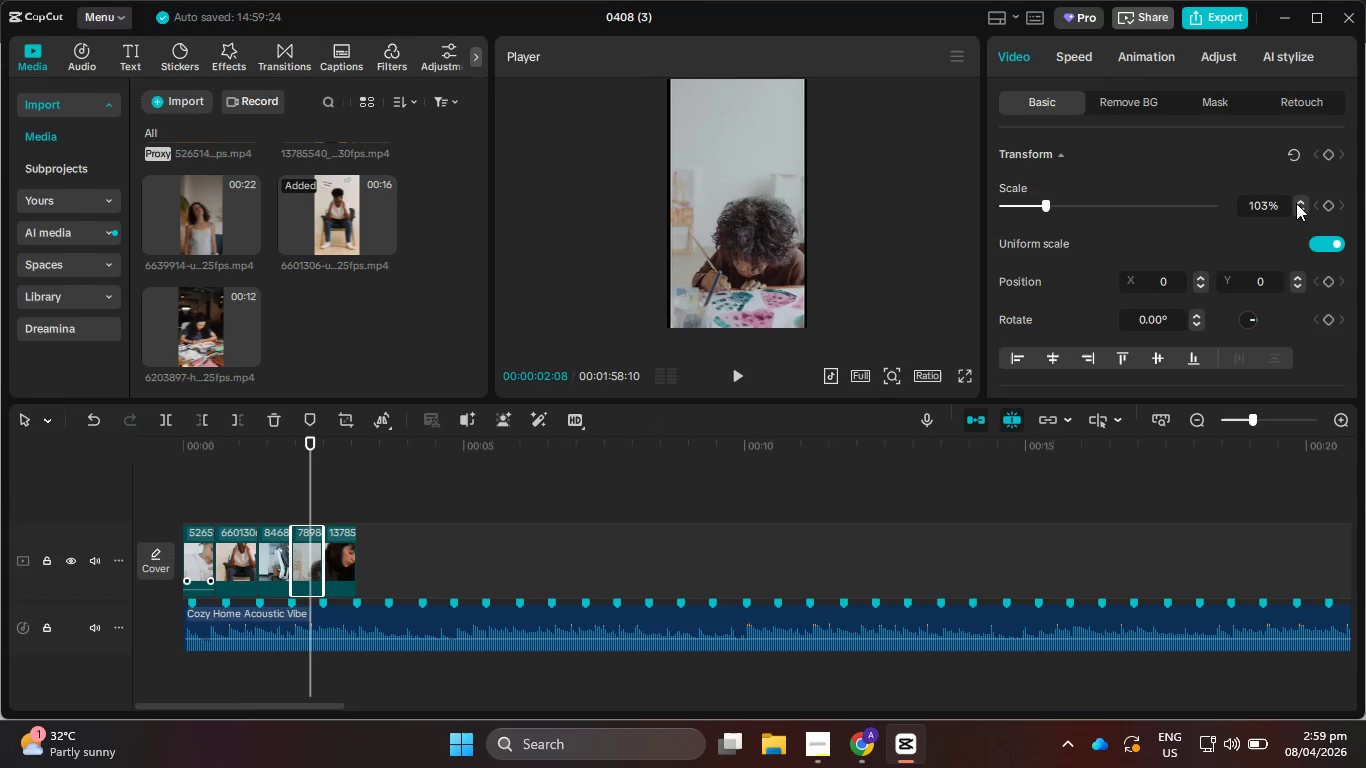 
triple_click([1296, 203])
 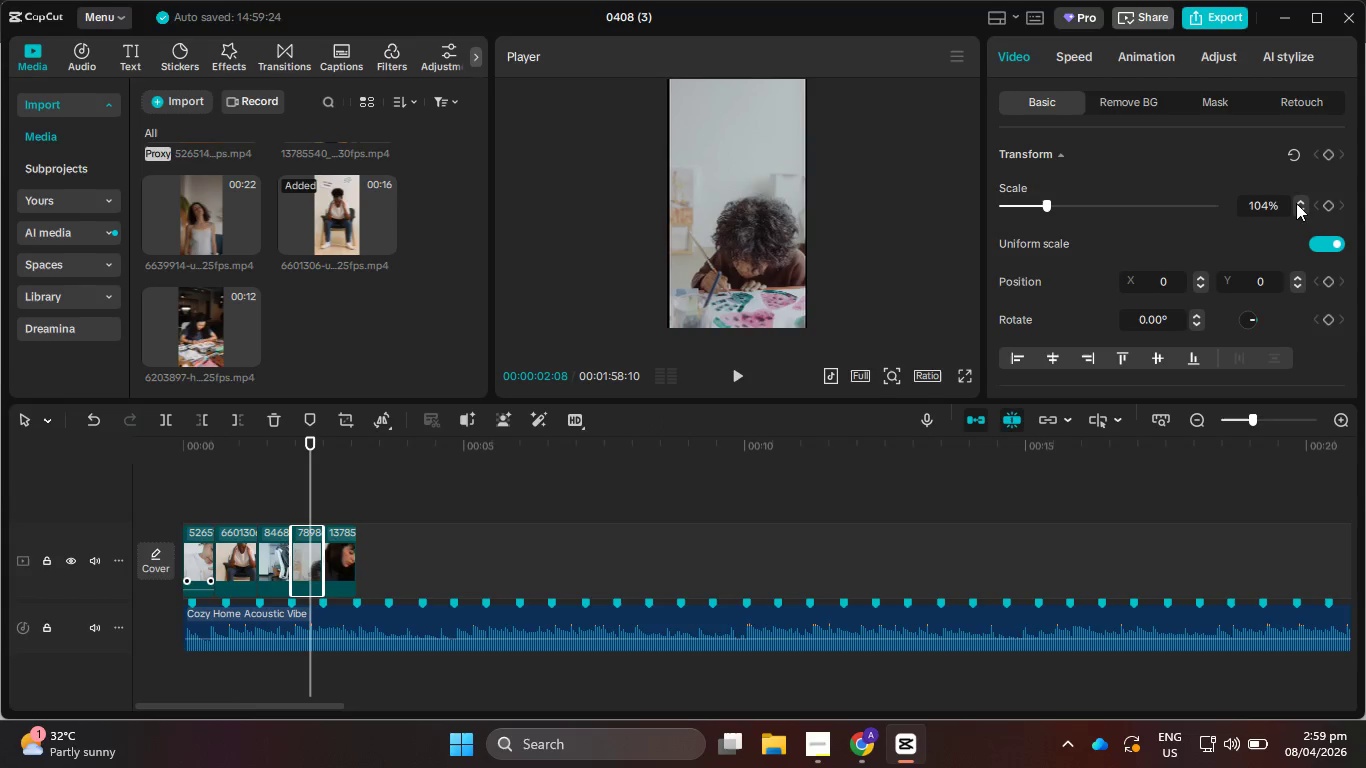 
triple_click([1296, 203])
 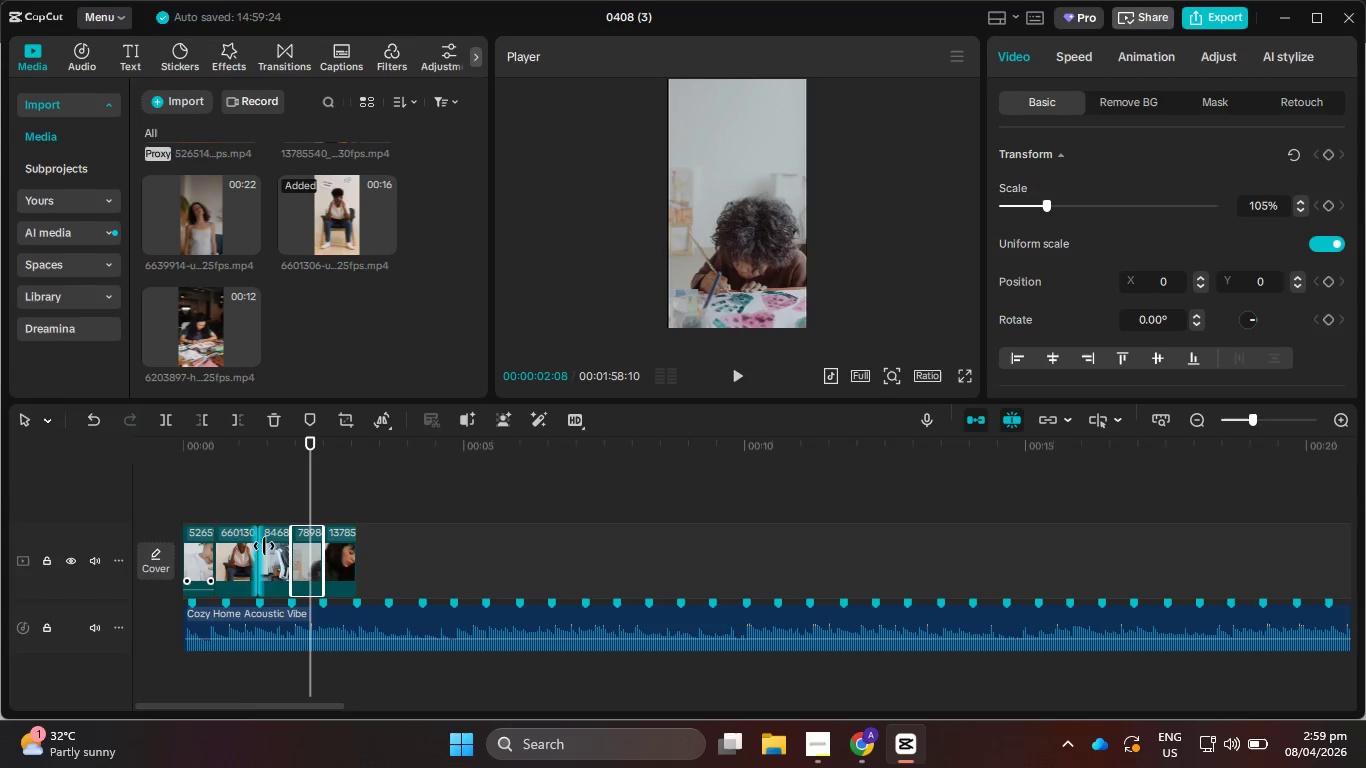 
left_click([276, 548])
 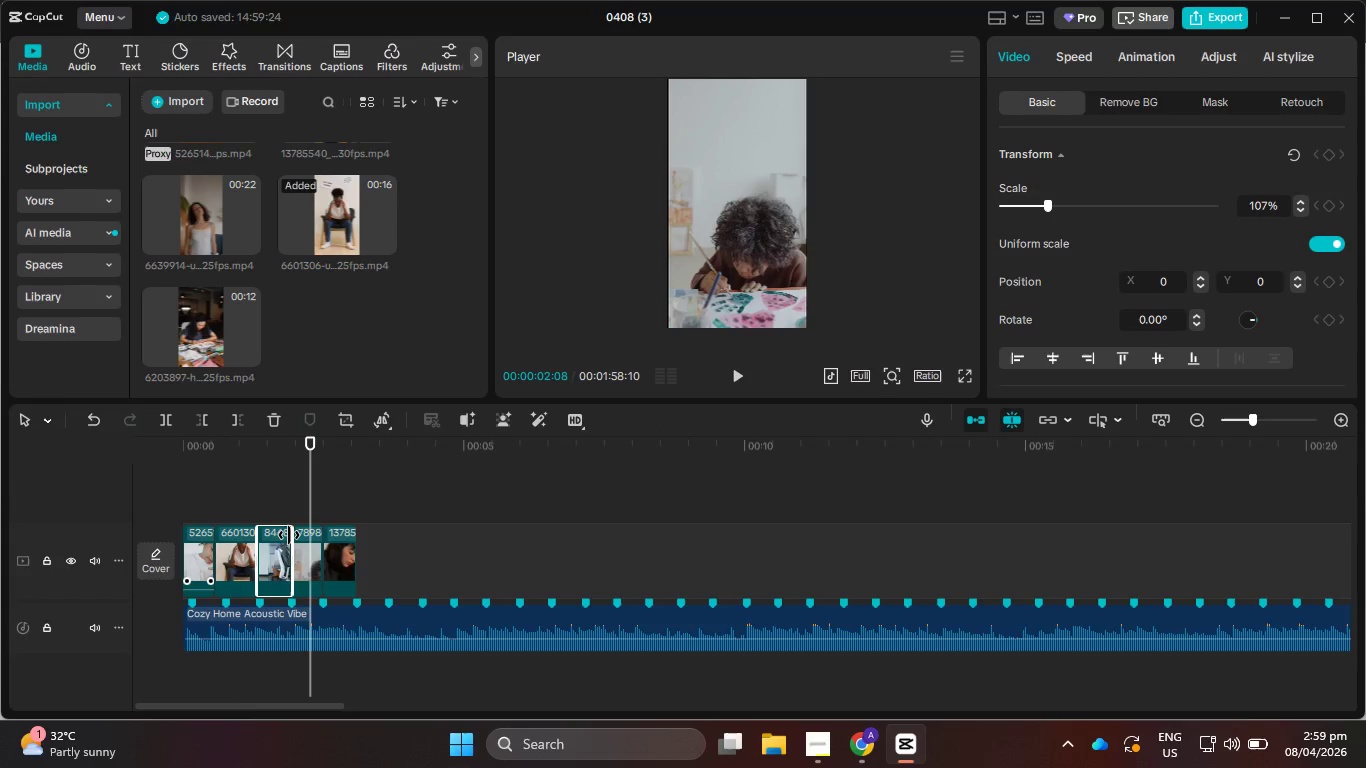 
left_click_drag(start_coordinate=[289, 535], to_coordinate=[674, 526])
 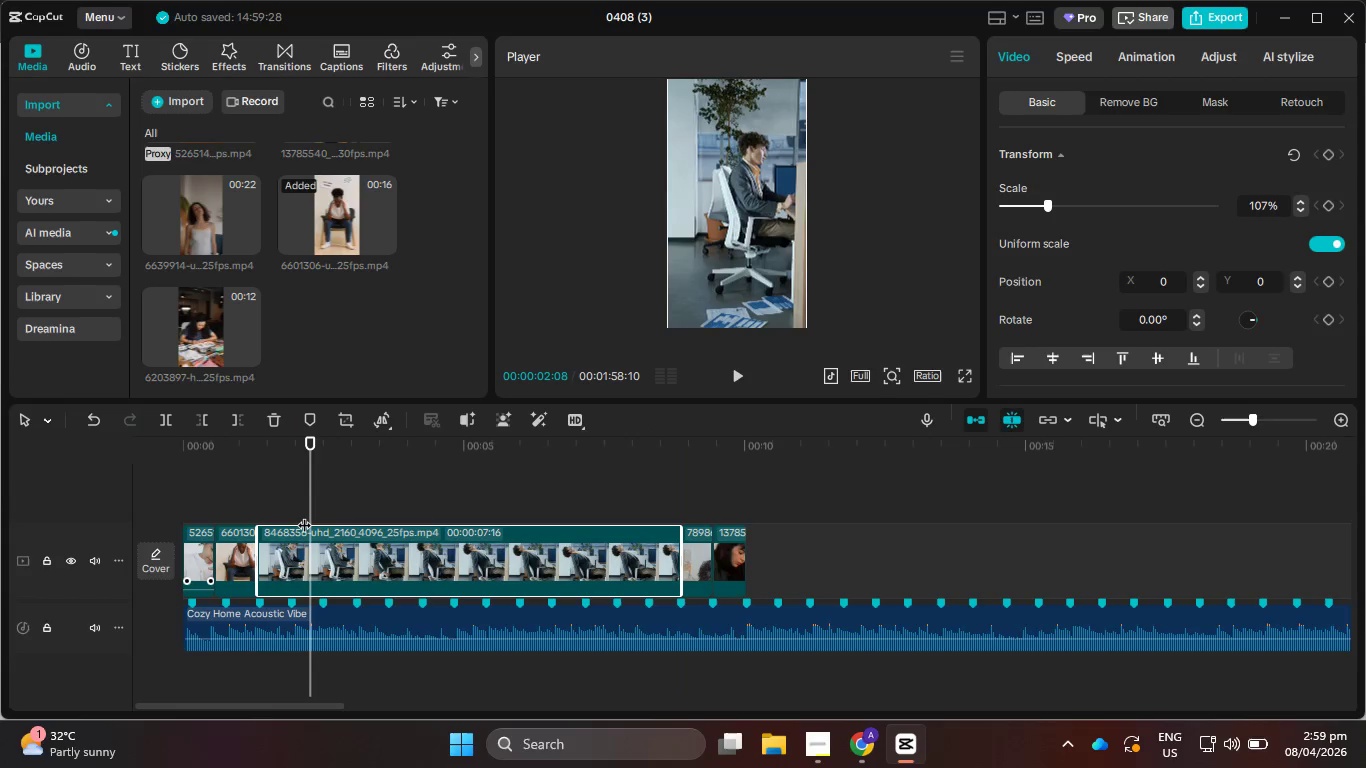 
left_click_drag(start_coordinate=[304, 515], to_coordinate=[337, 515])
 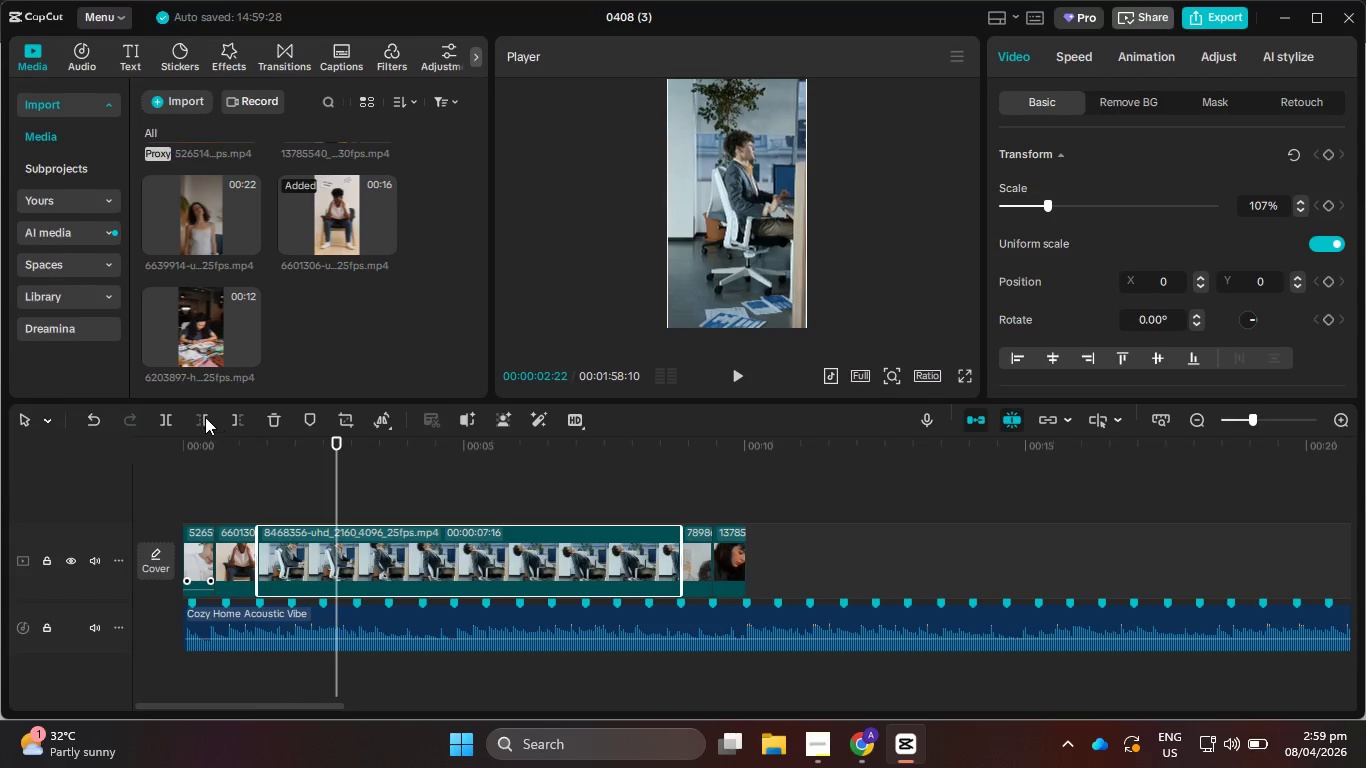 
left_click([204, 417])
 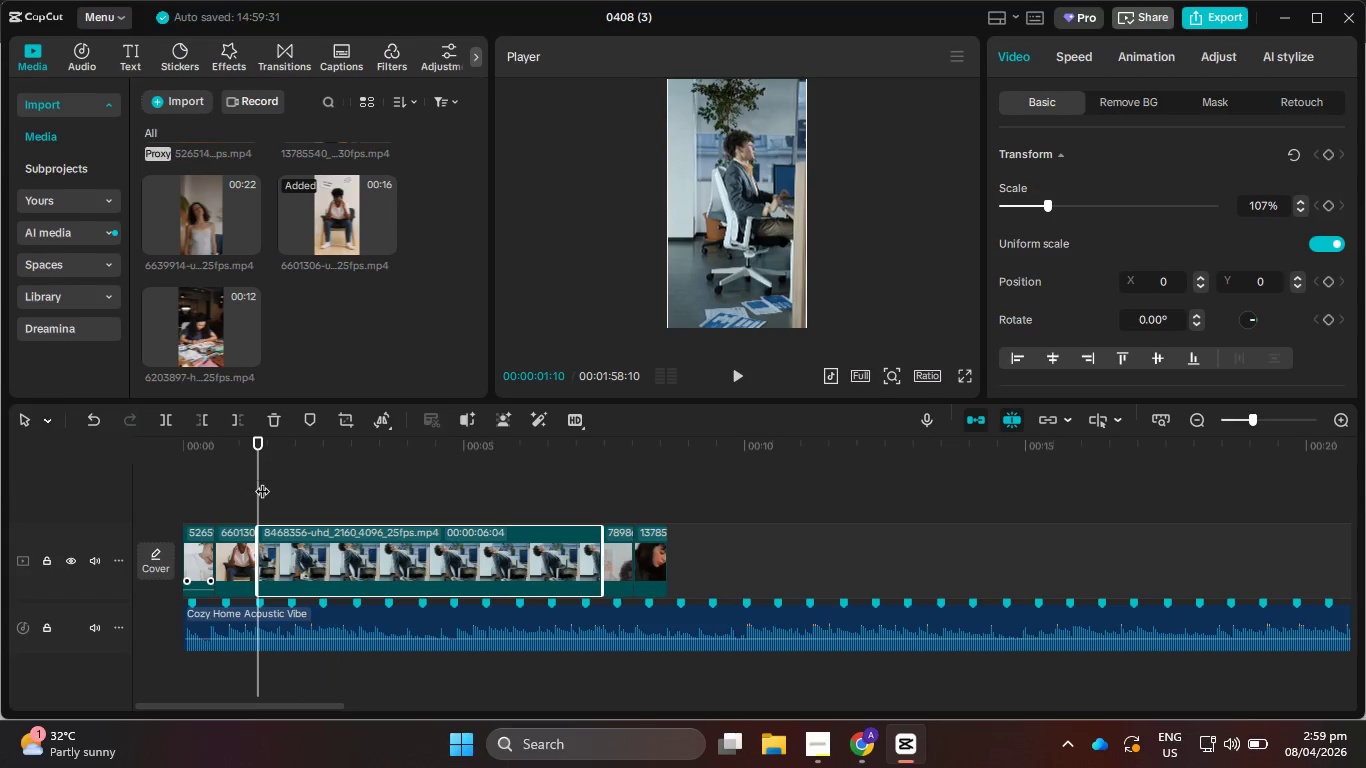 
left_click_drag(start_coordinate=[258, 486], to_coordinate=[293, 494])
 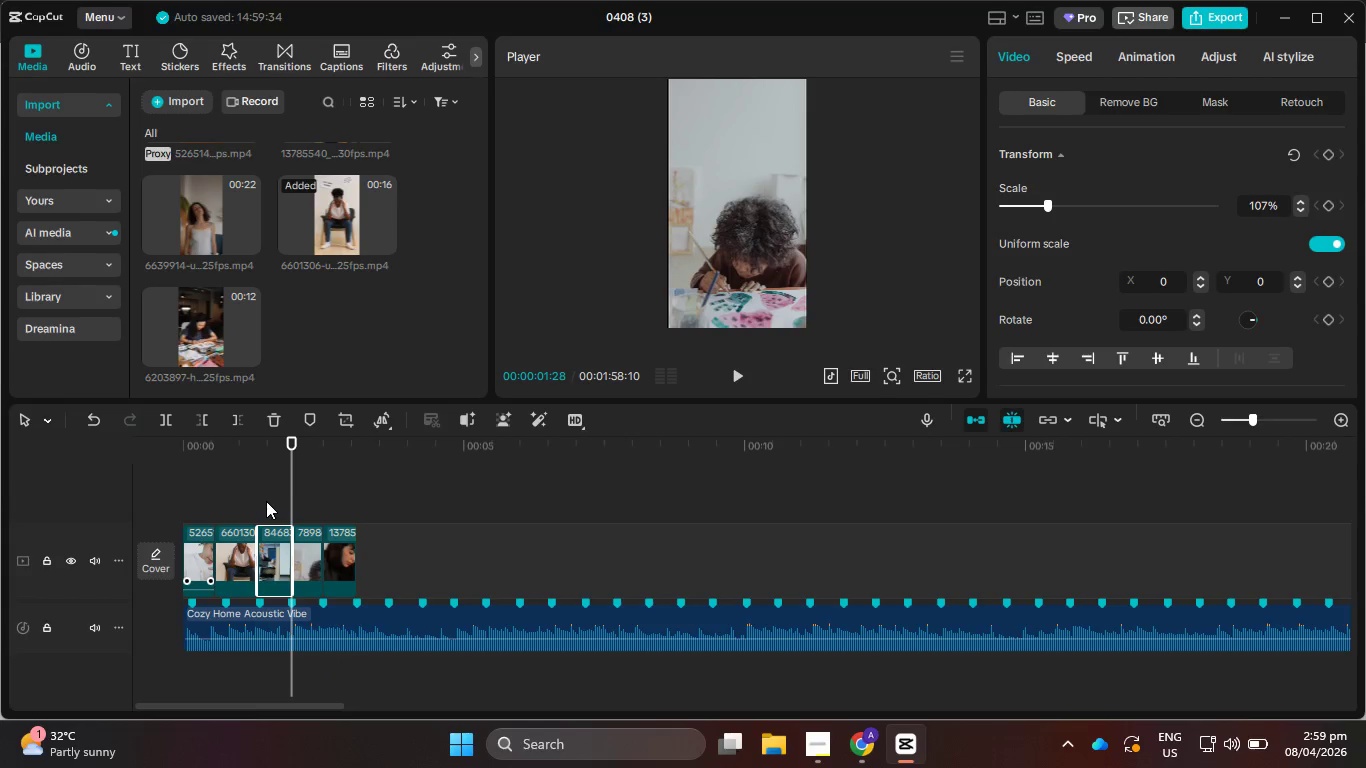 
left_click_drag(start_coordinate=[250, 457], to_coordinate=[164, 450])
 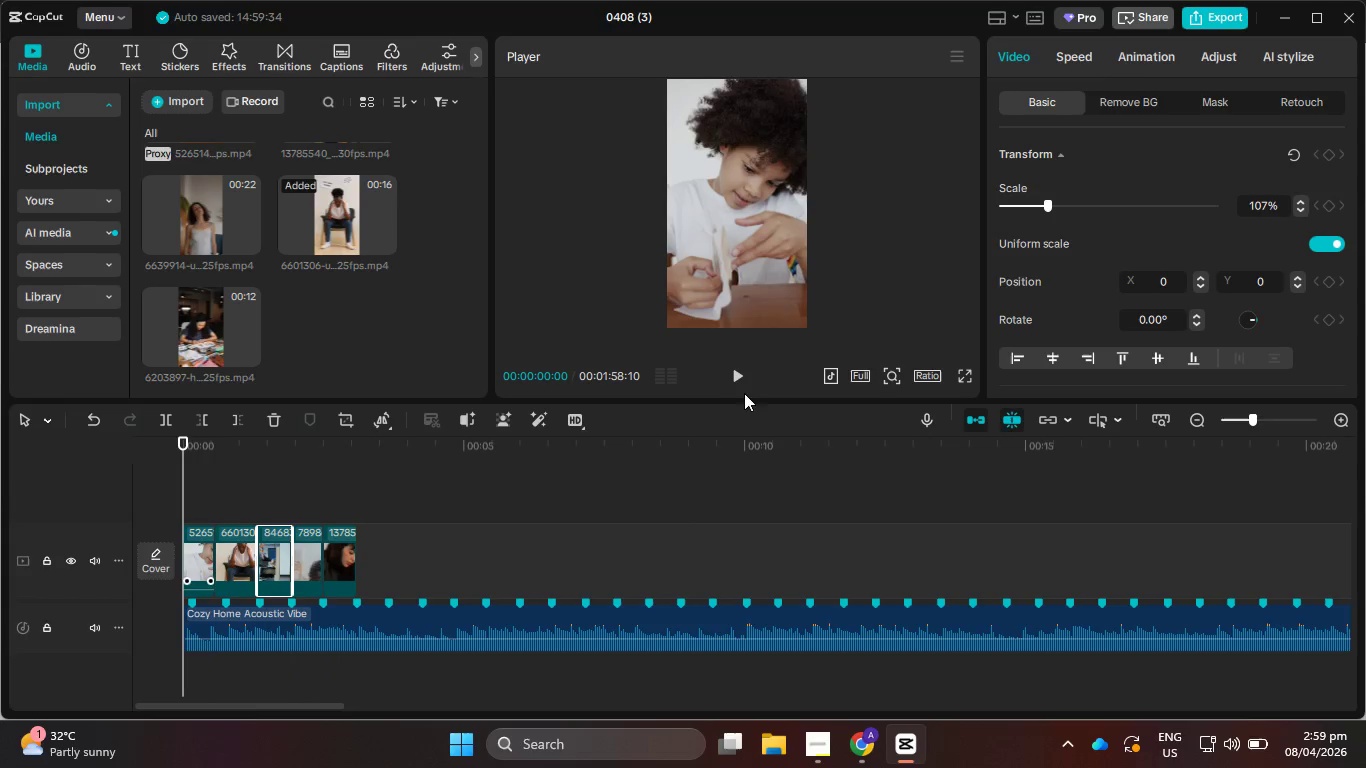 
left_click([745, 379])
 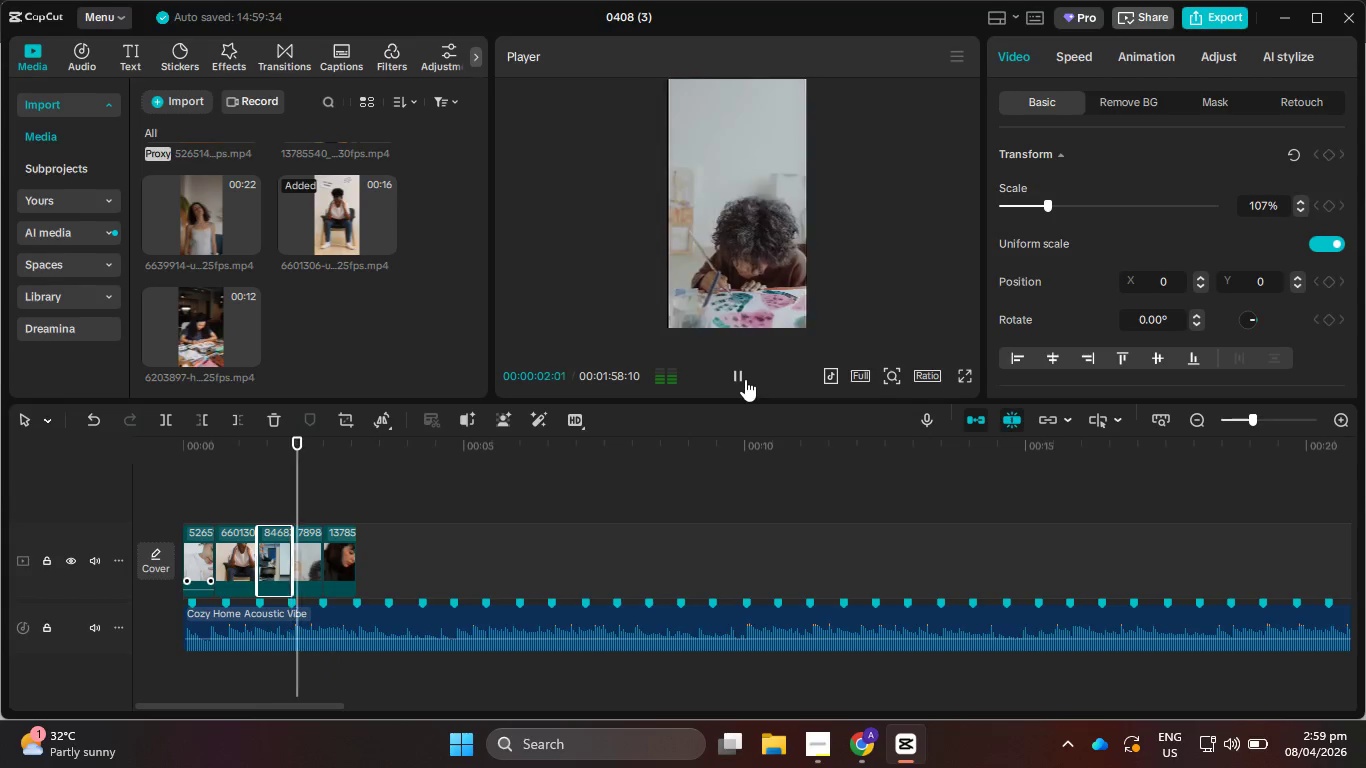 
left_click([745, 379])
 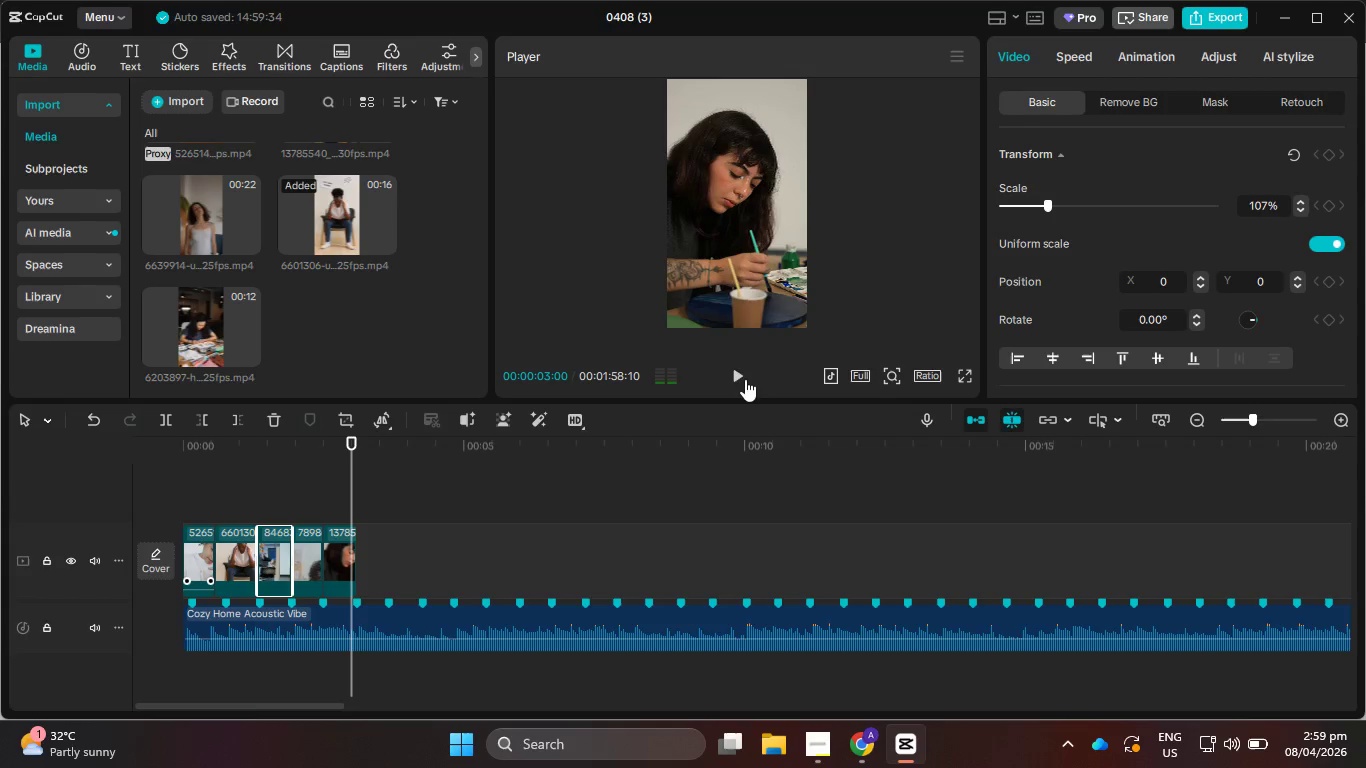 
double_click([745, 379])
 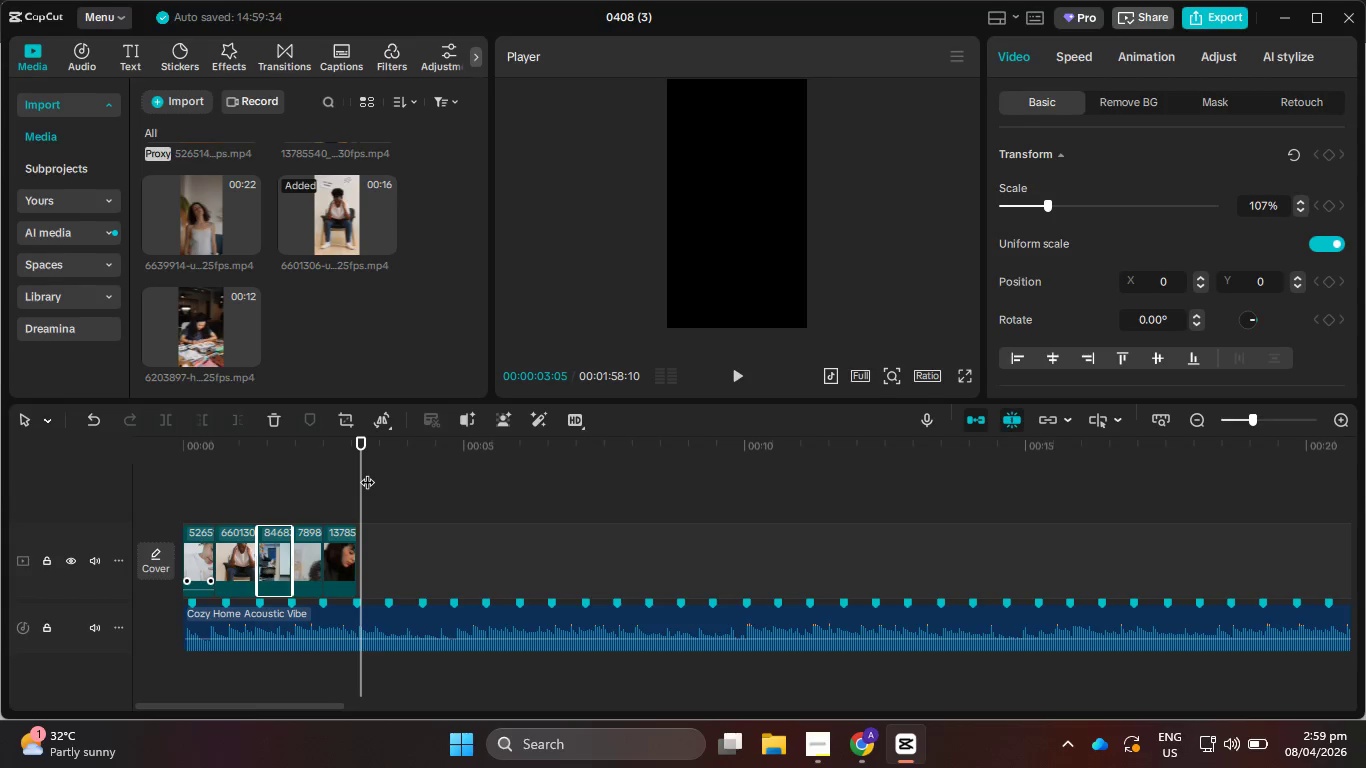 
left_click_drag(start_coordinate=[365, 475], to_coordinate=[356, 477])
 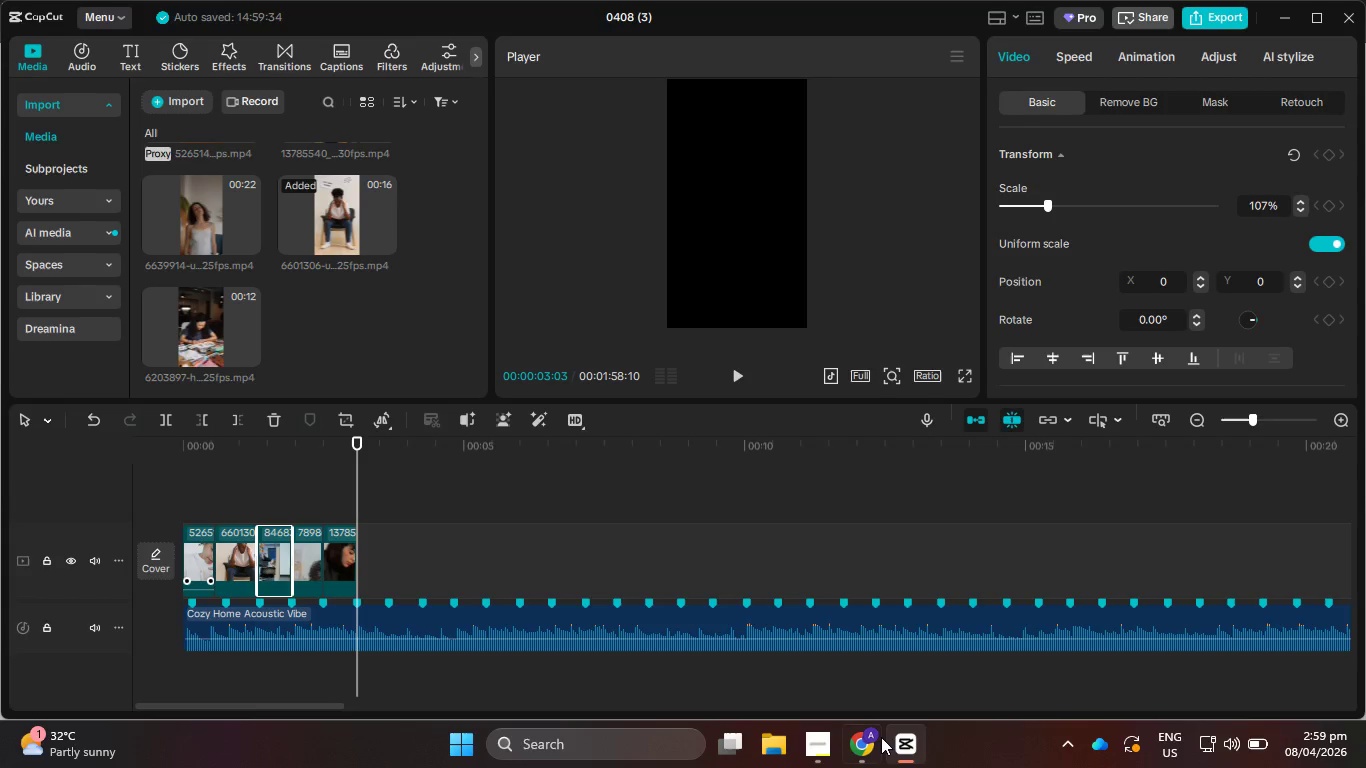 
left_click([880, 739])
 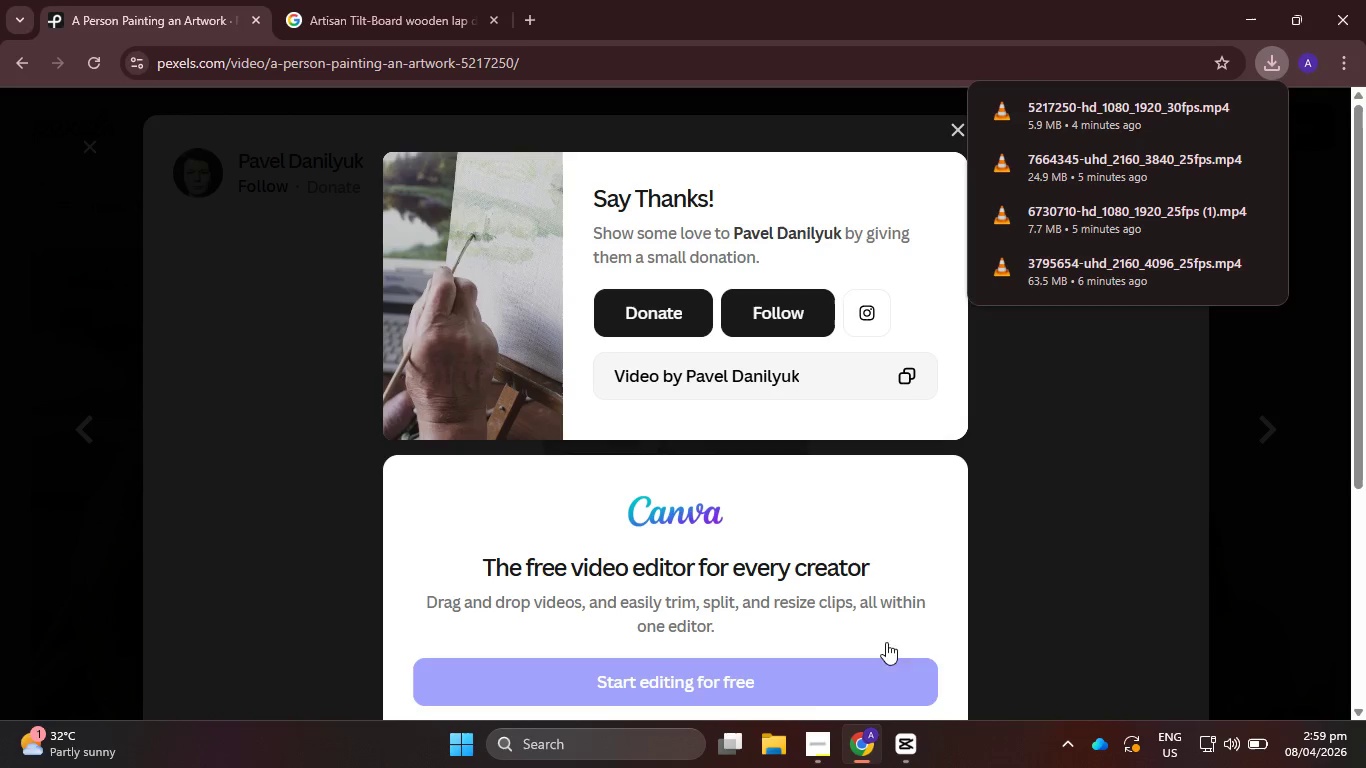 
left_click([815, 748])